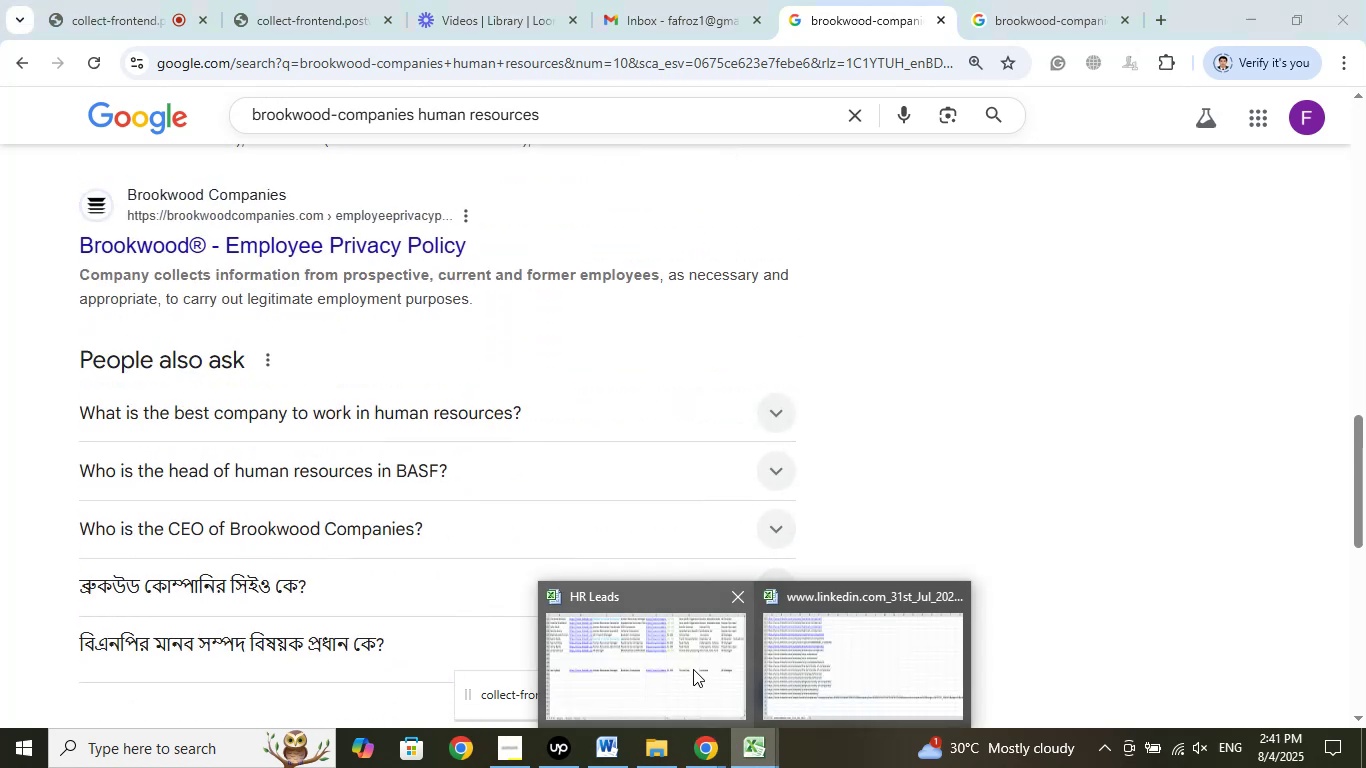 
left_click([693, 669])
 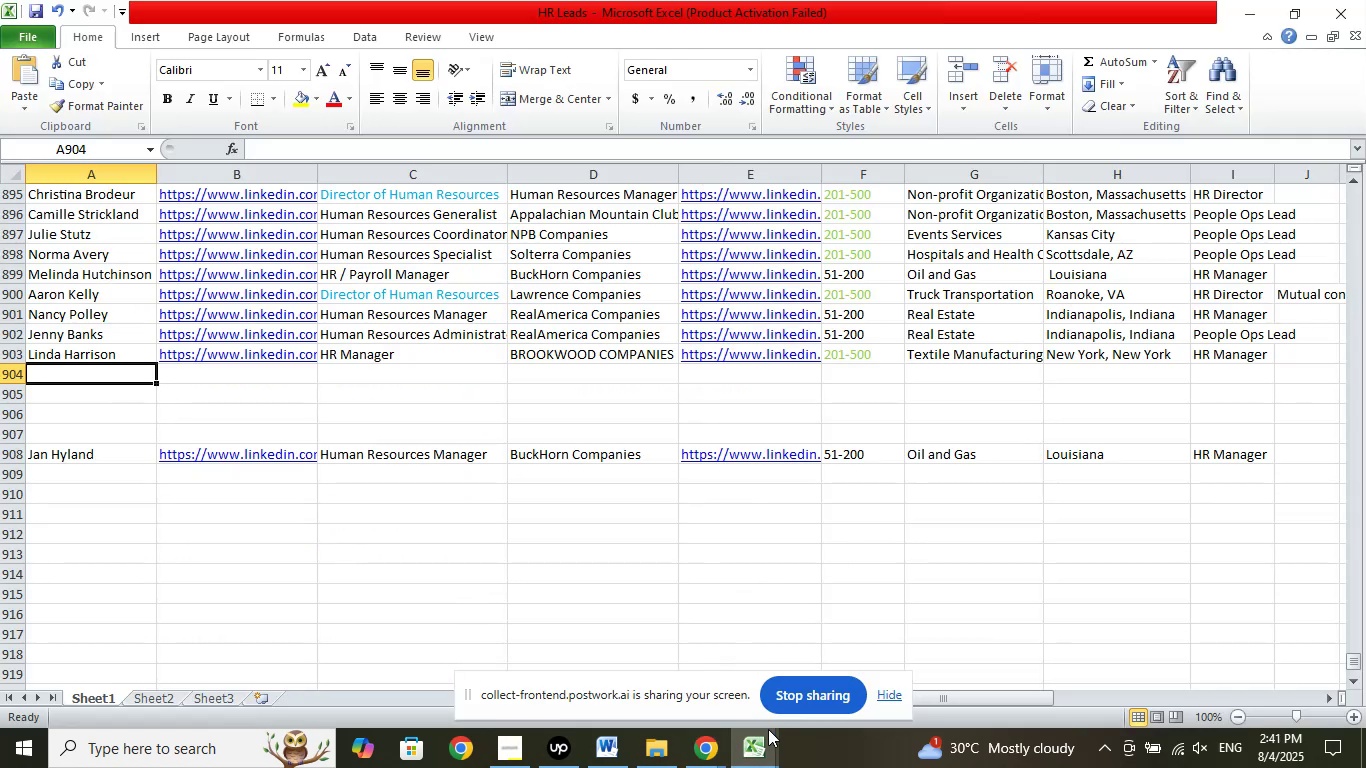 
left_click([762, 739])
 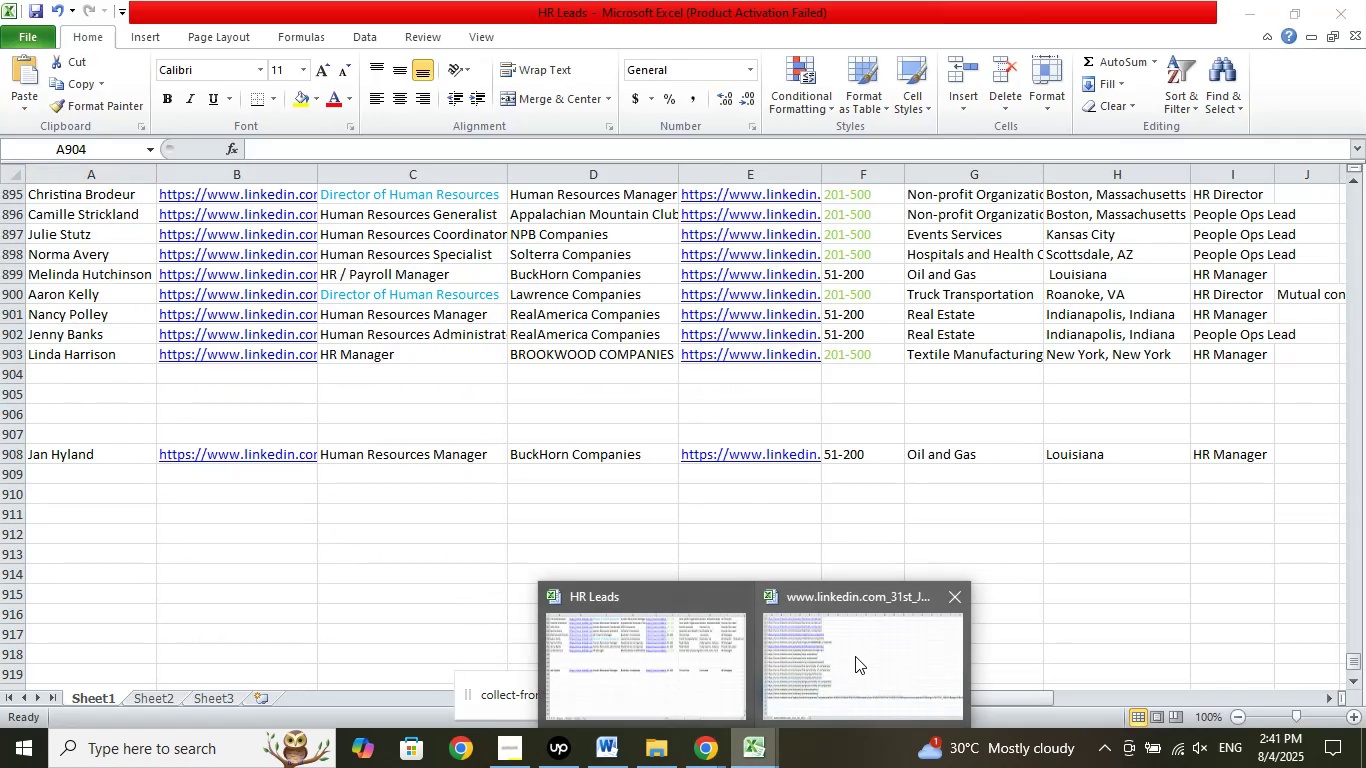 
left_click([855, 656])
 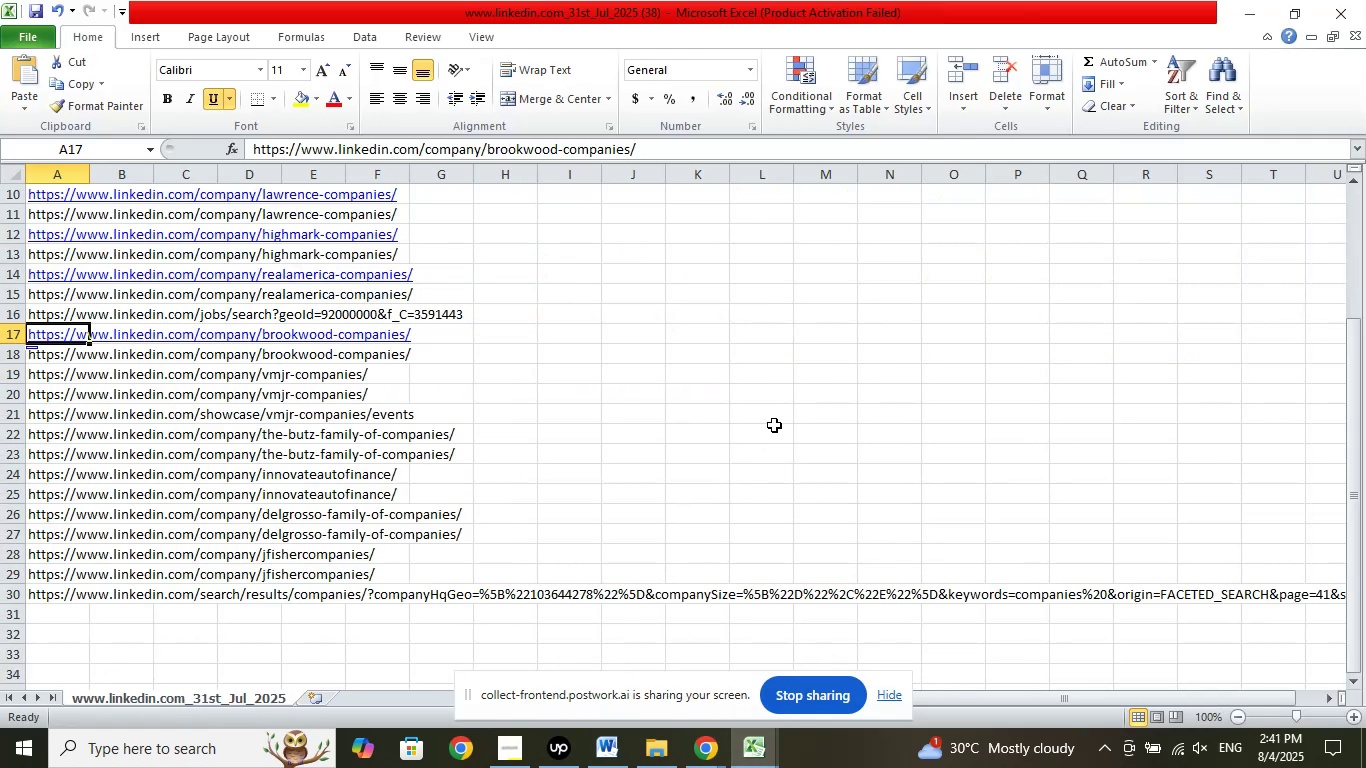 
key(ArrowDown)
 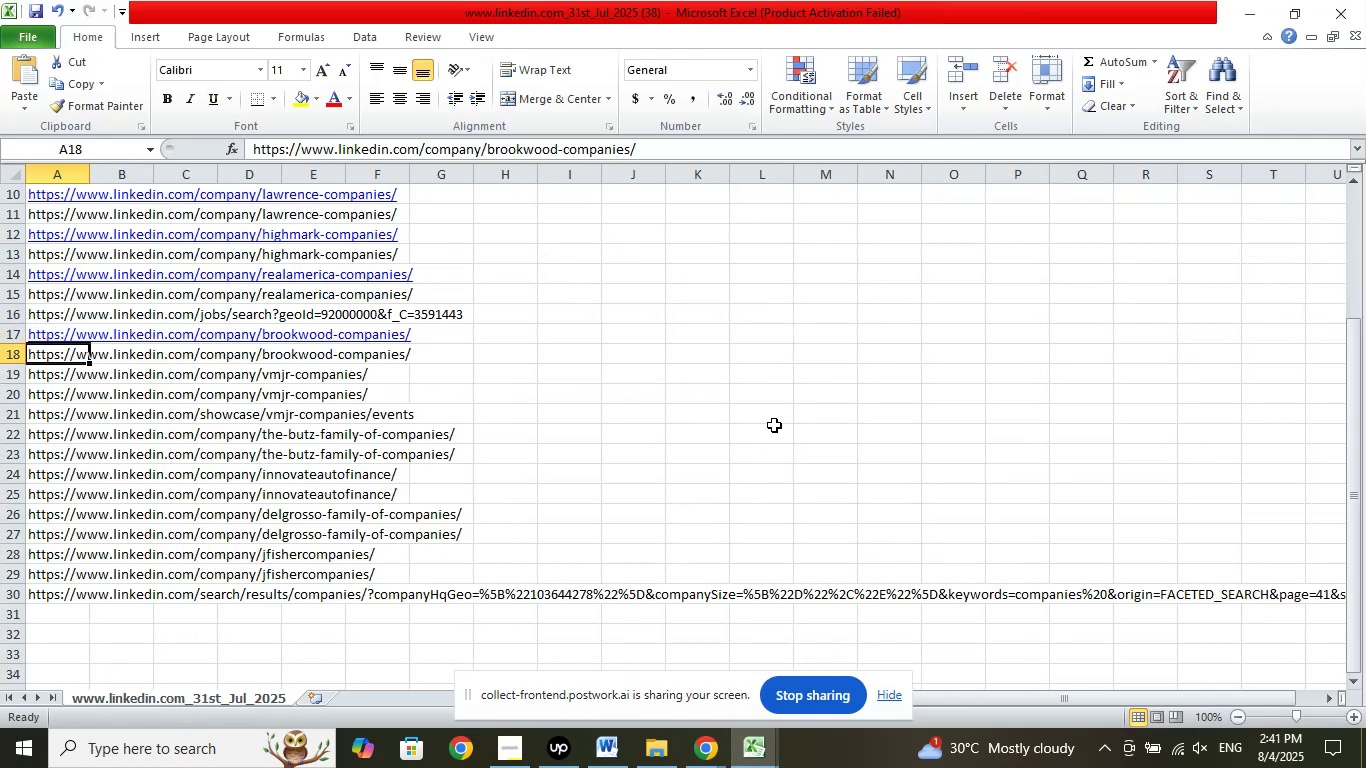 
key(ArrowDown)
 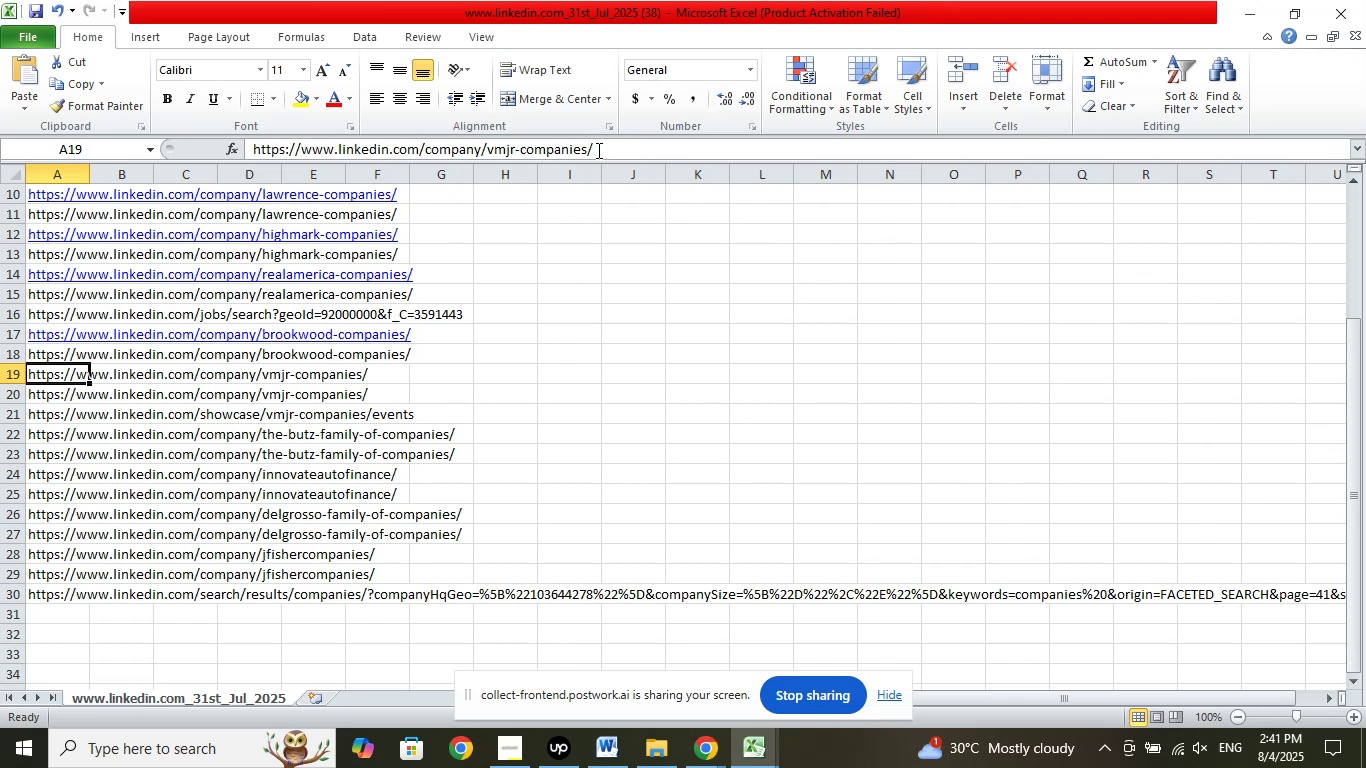 
left_click_drag(start_coordinate=[588, 151], to_coordinate=[488, 151])
 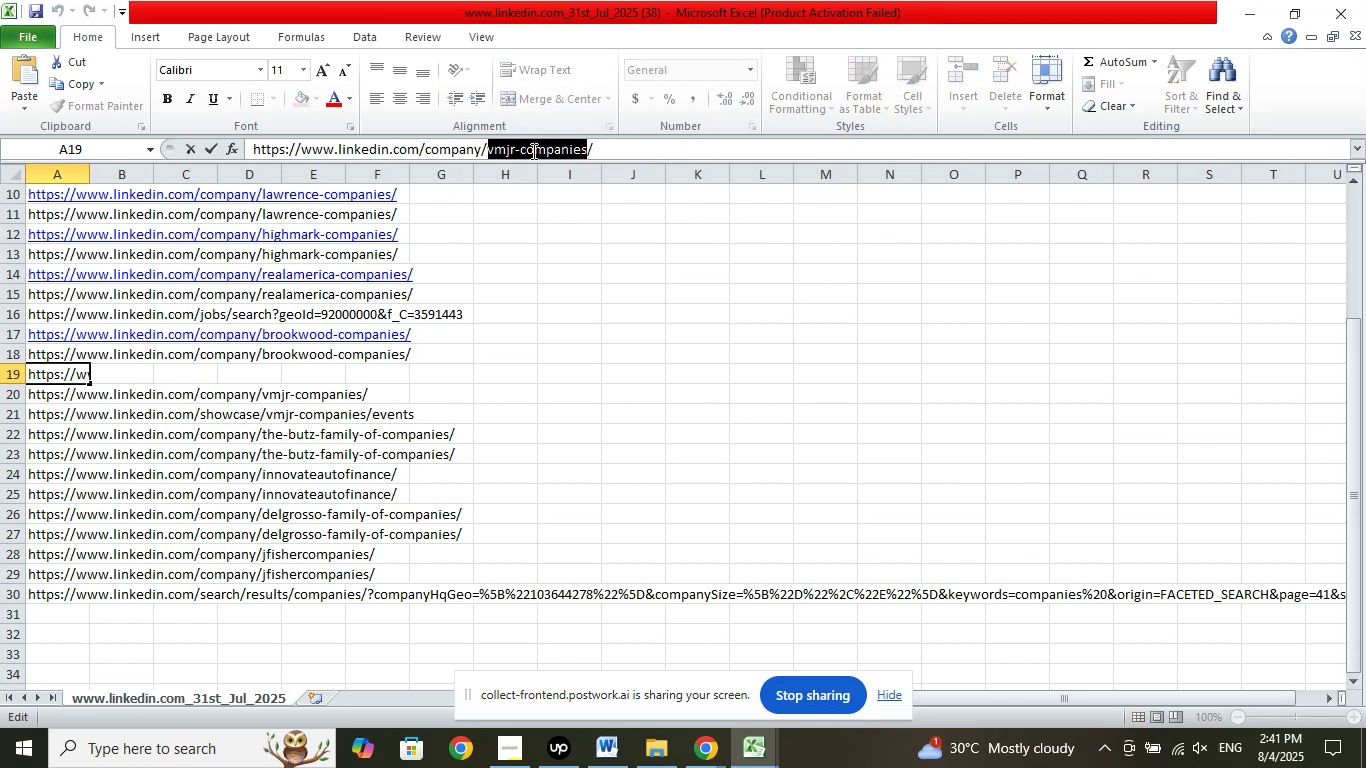 
right_click([532, 151])
 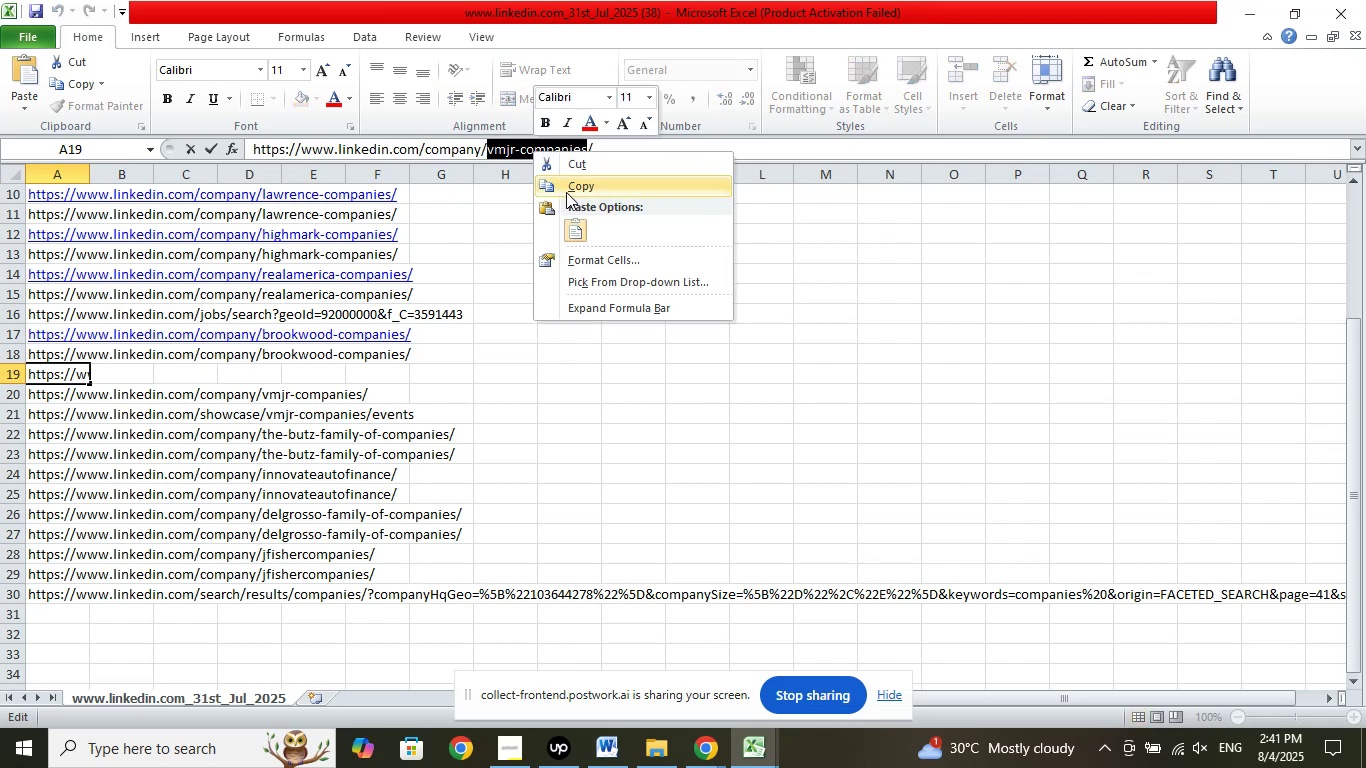 
left_click([566, 192])
 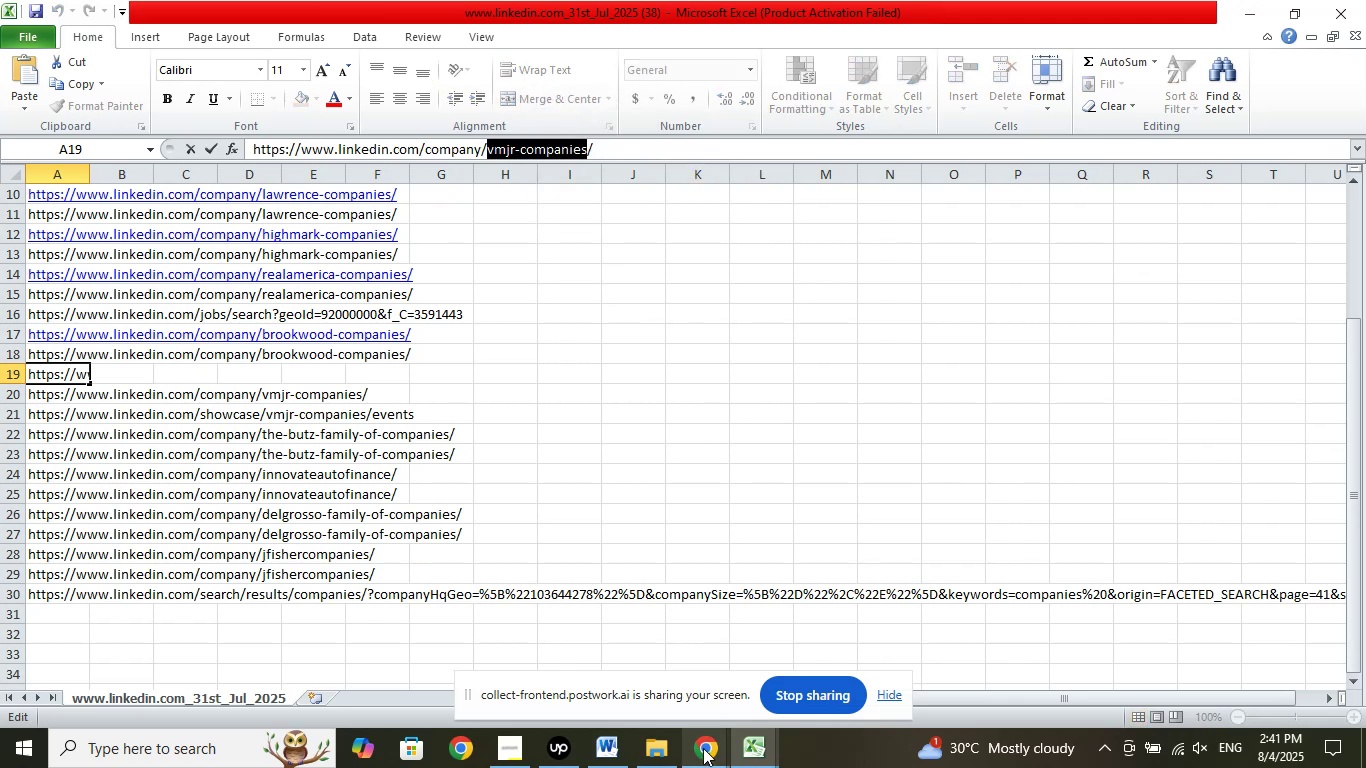 
left_click([703, 748])
 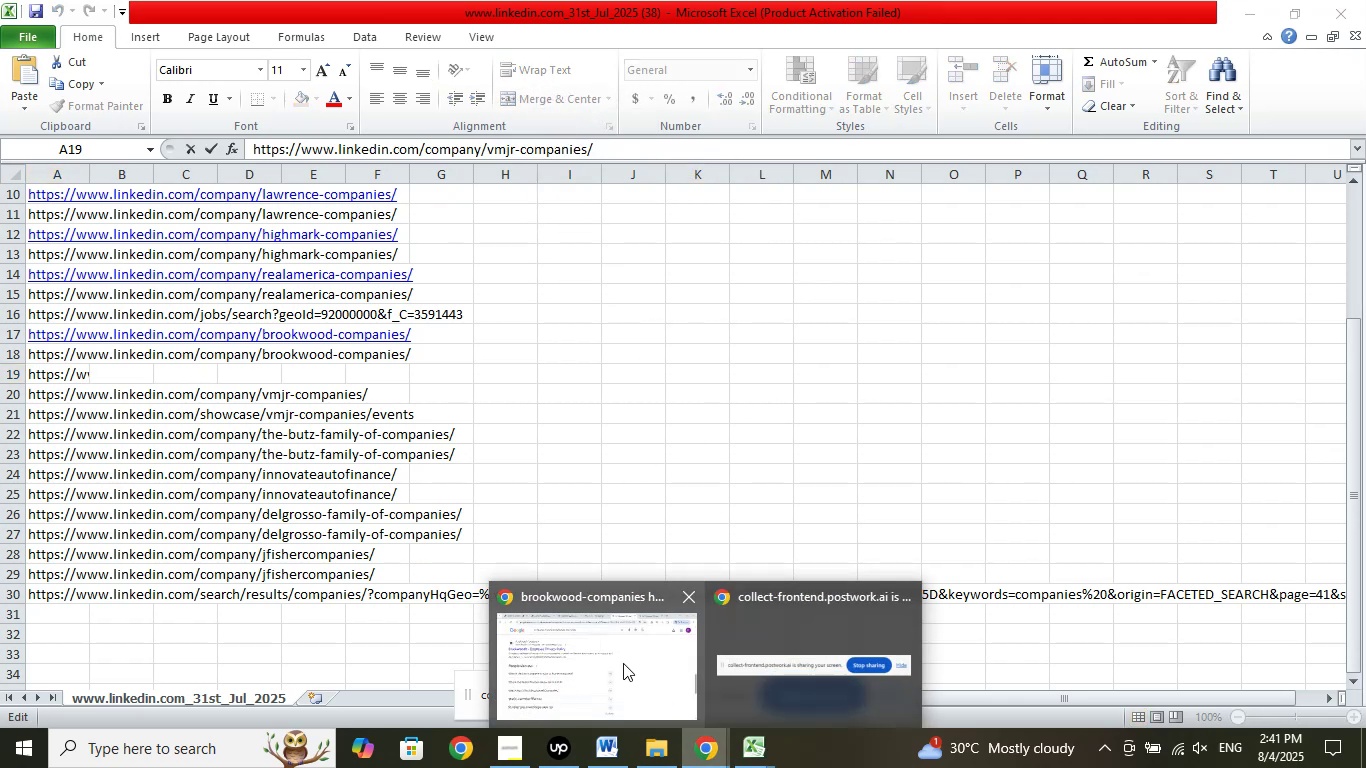 
left_click([621, 661])
 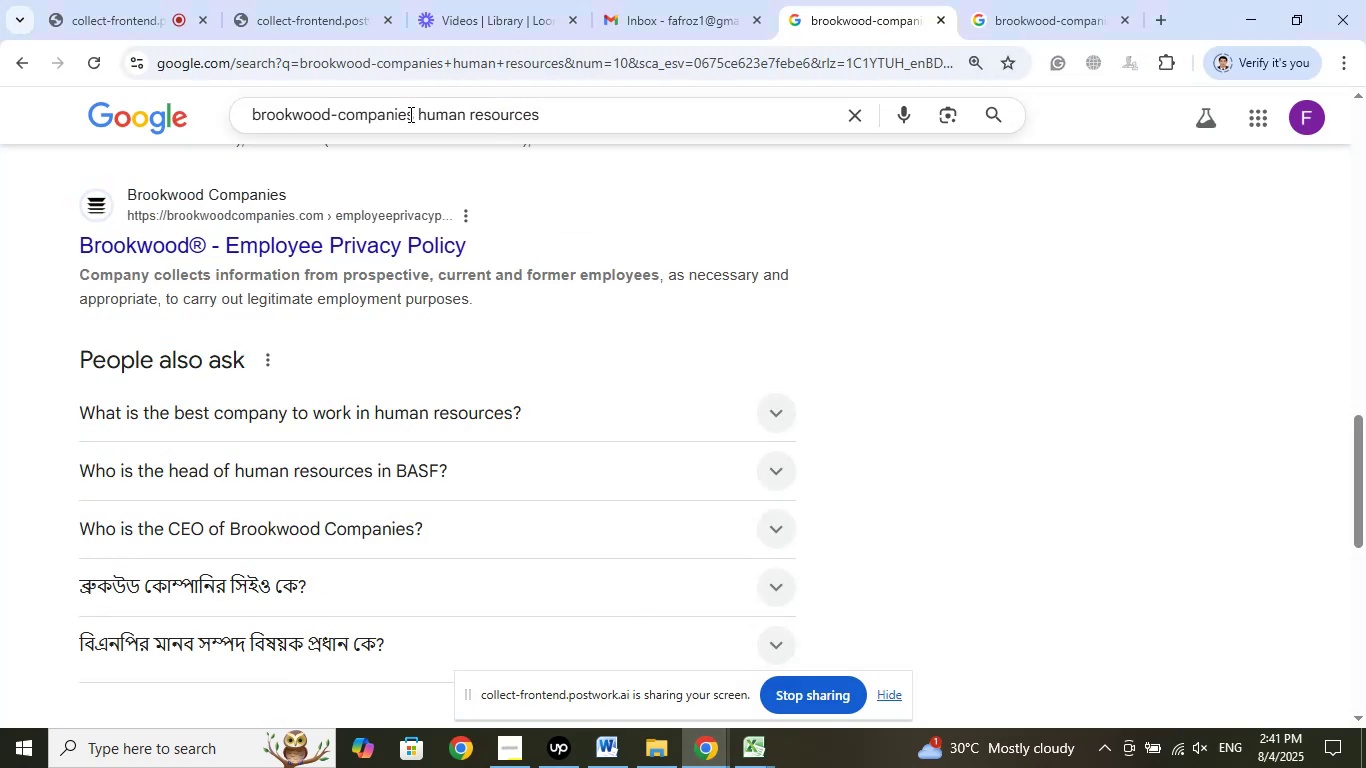 
left_click_drag(start_coordinate=[414, 114], to_coordinate=[207, 109])
 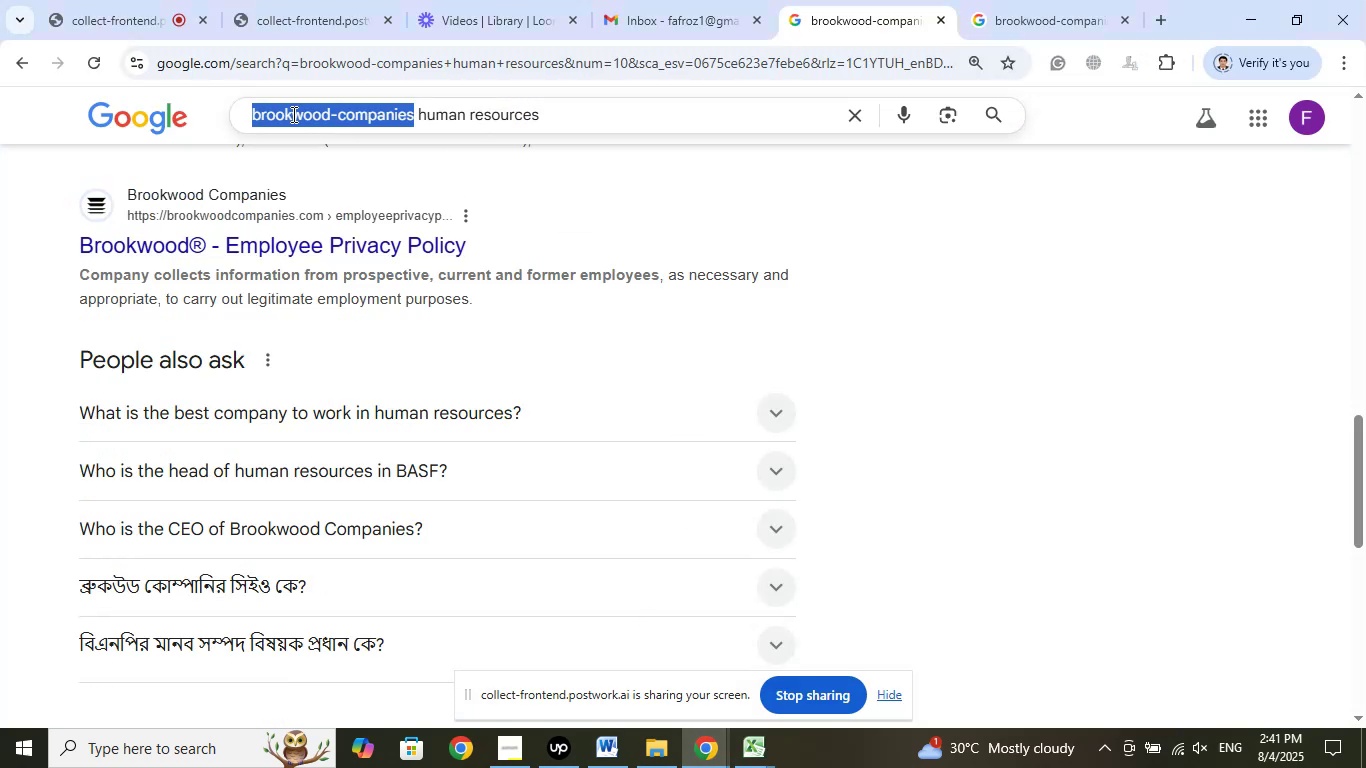 
right_click([292, 114])
 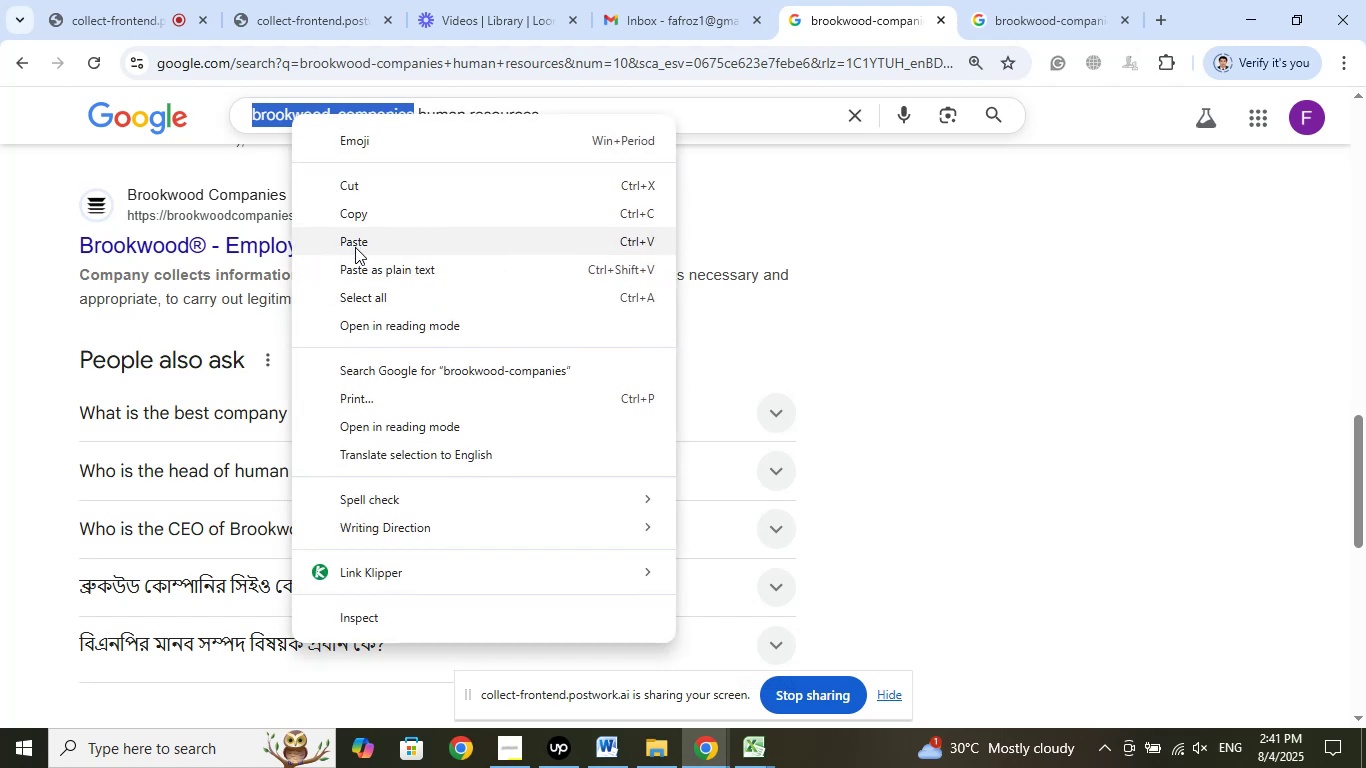 
left_click([355, 247])
 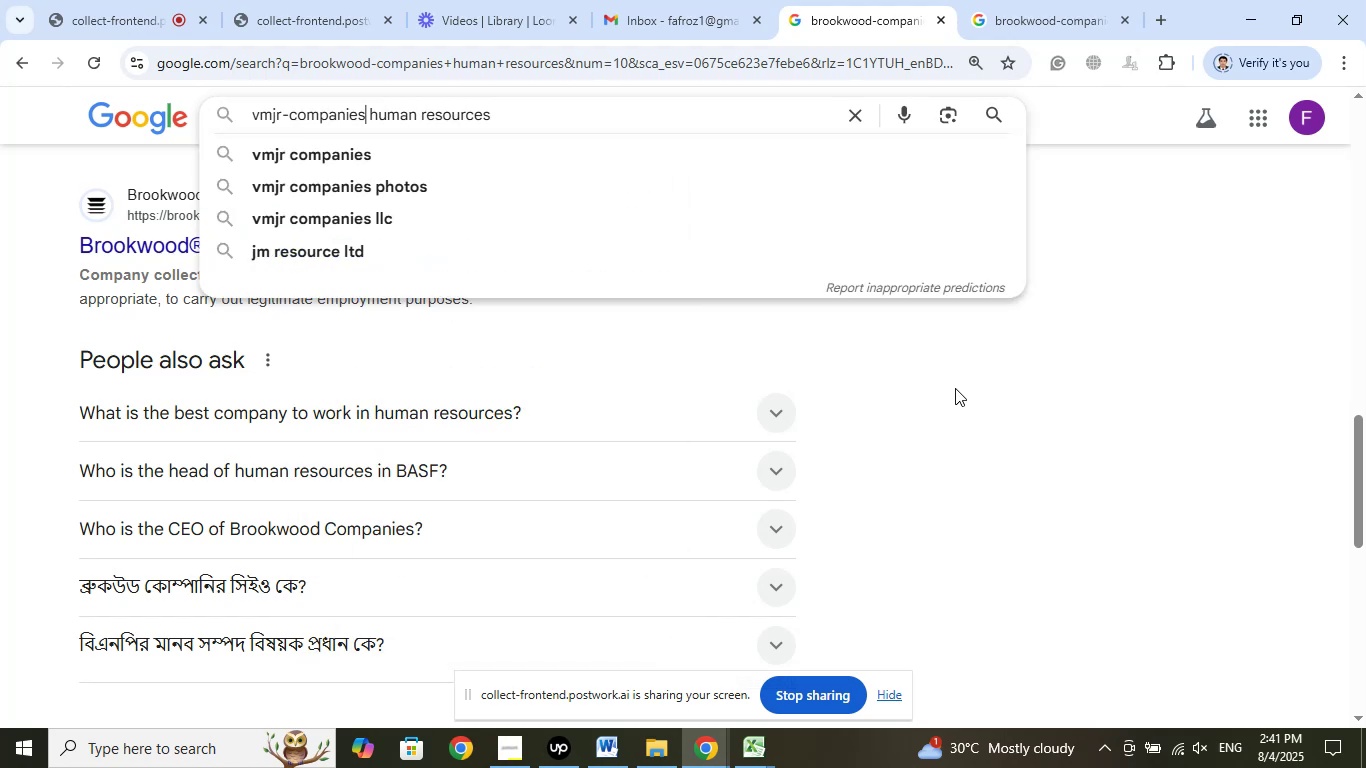 
key(Enter)
 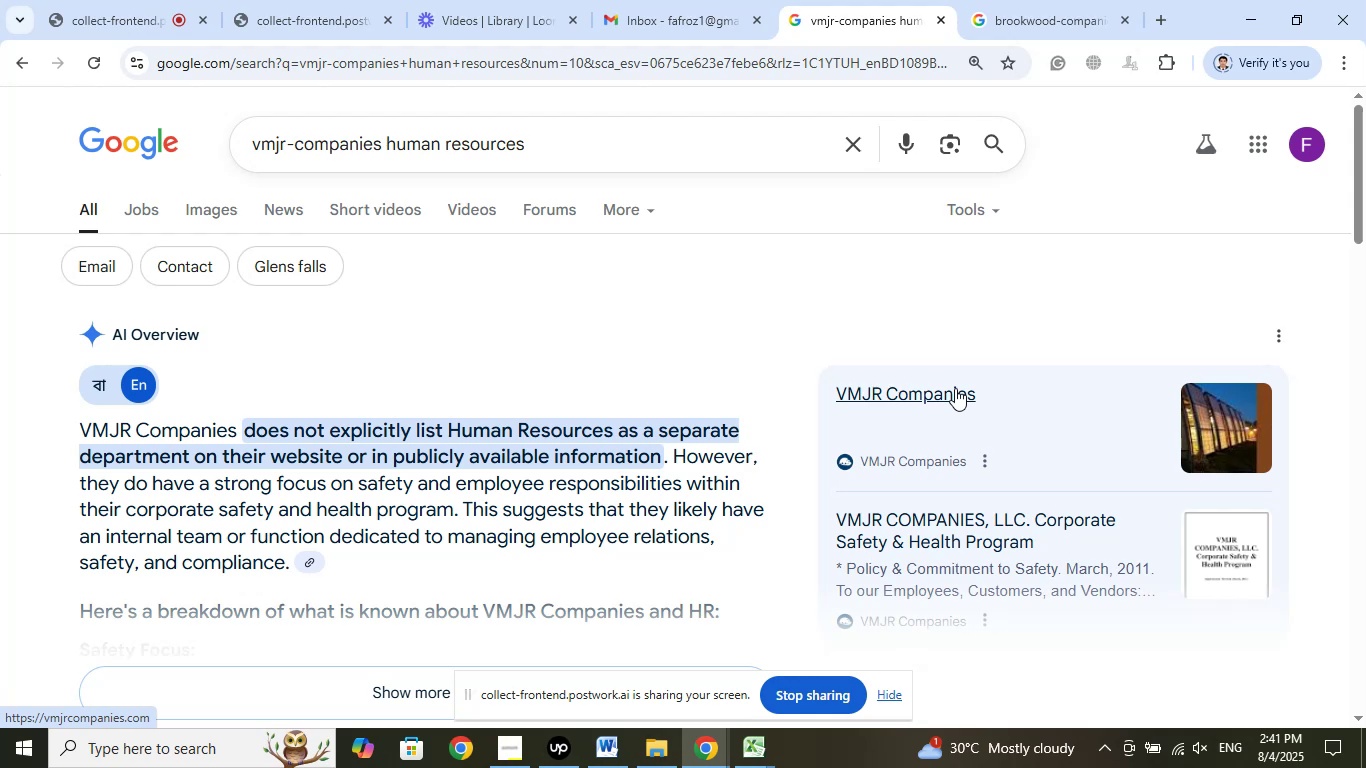 
wait(33.9)
 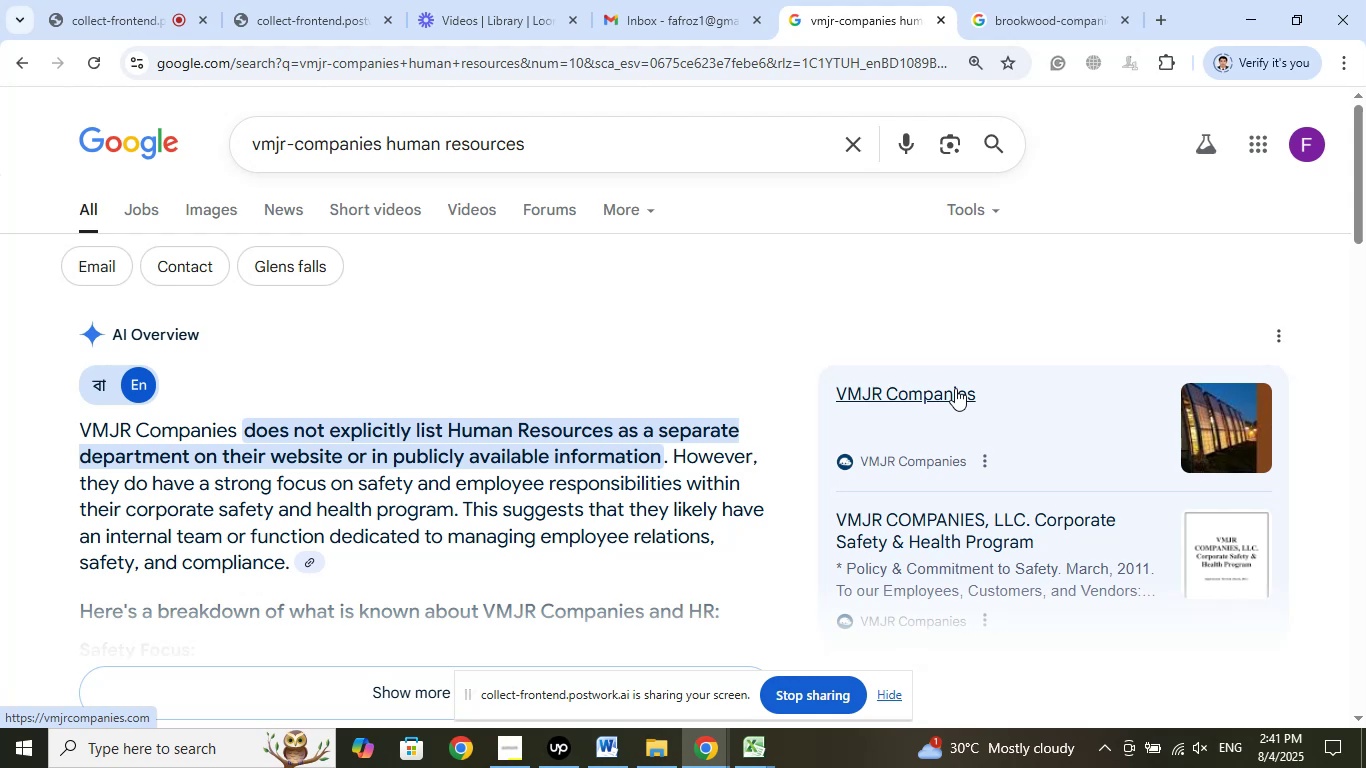 
scroll: coordinate [623, 483], scroll_direction: down, amount: 4.0
 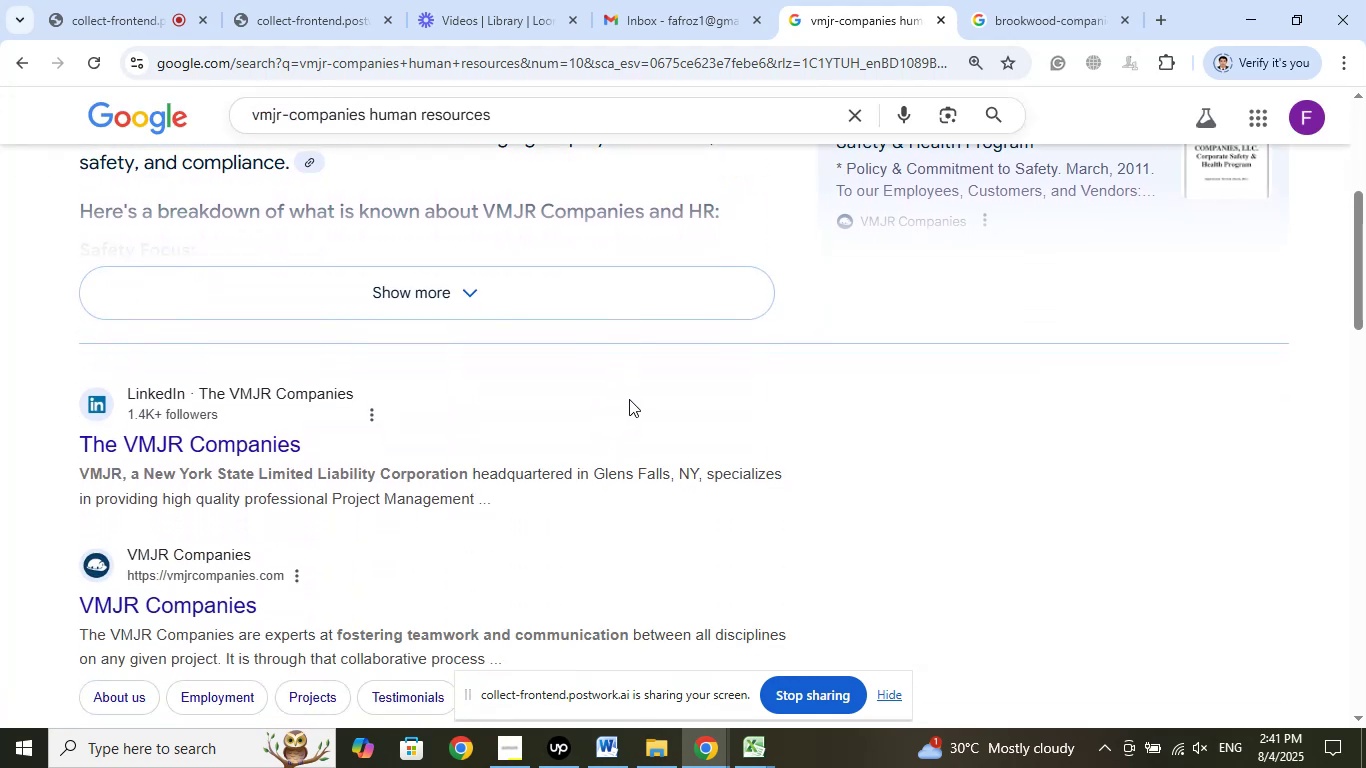 
scroll: coordinate [629, 399], scroll_direction: up, amount: 1.0
 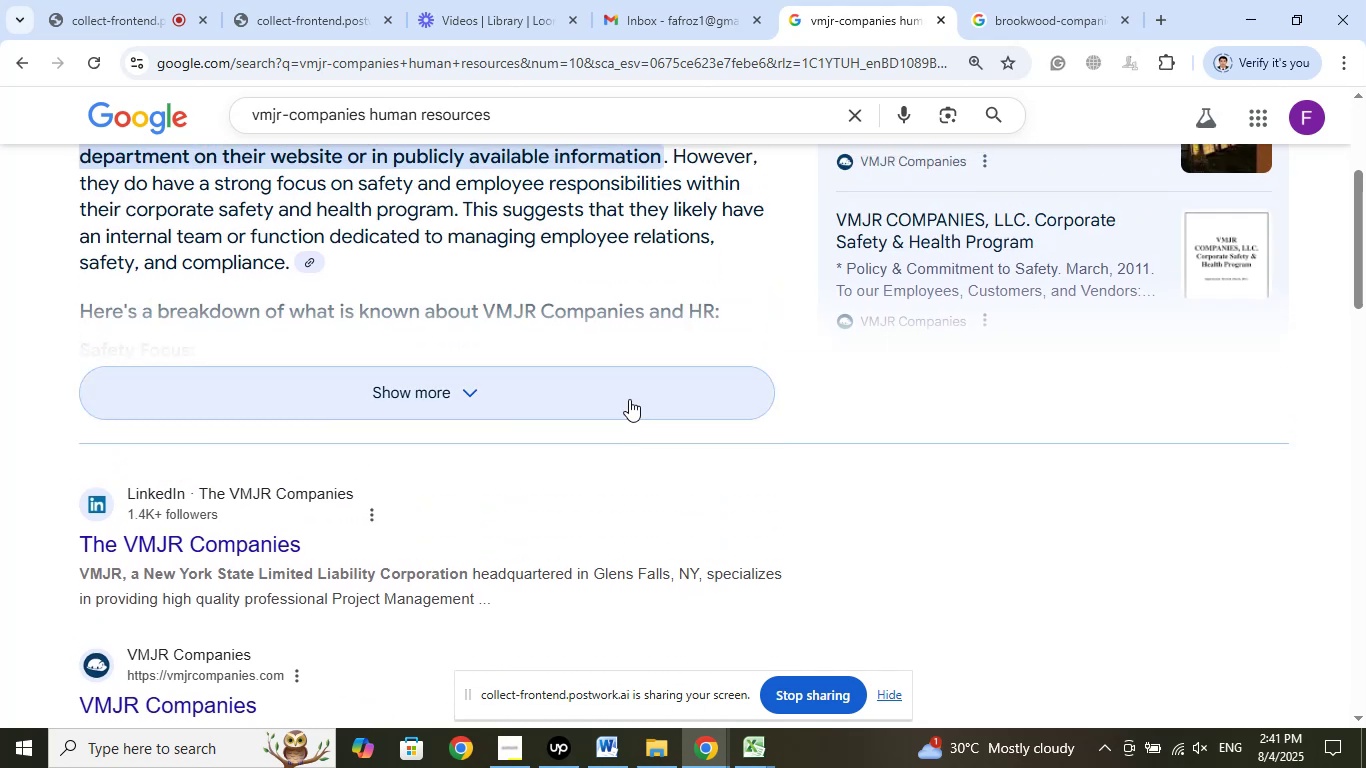 
scroll: coordinate [1005, 331], scroll_direction: down, amount: 8.0
 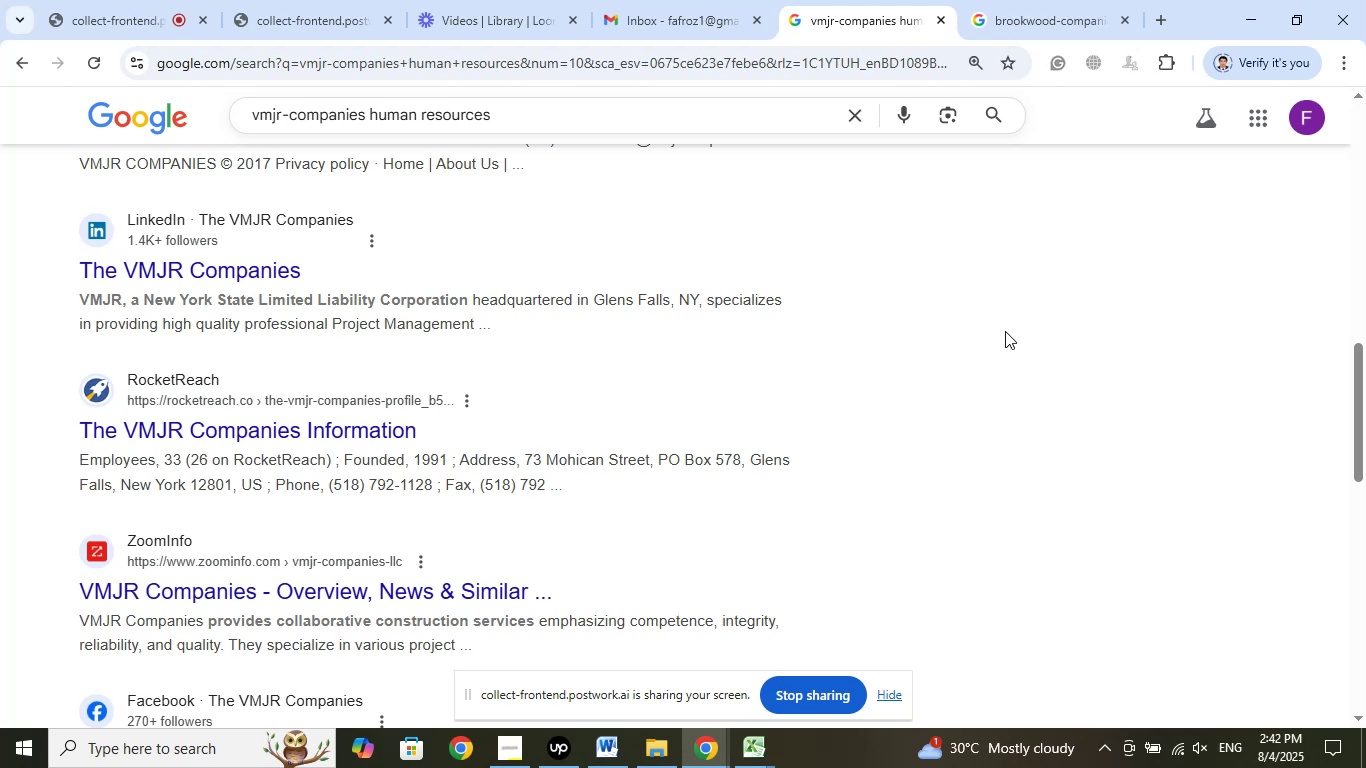 
wait(60.05)
 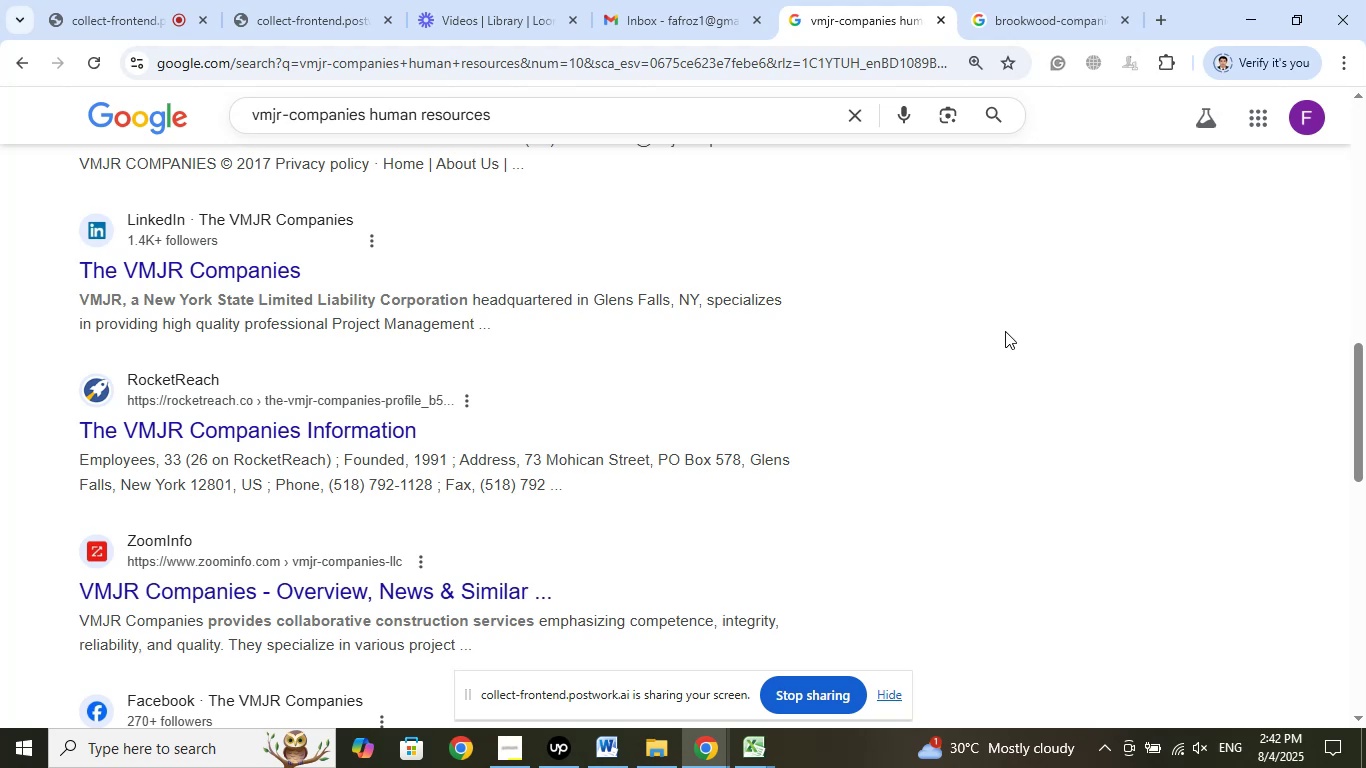 
scroll: coordinate [930, 355], scroll_direction: up, amount: 11.0
 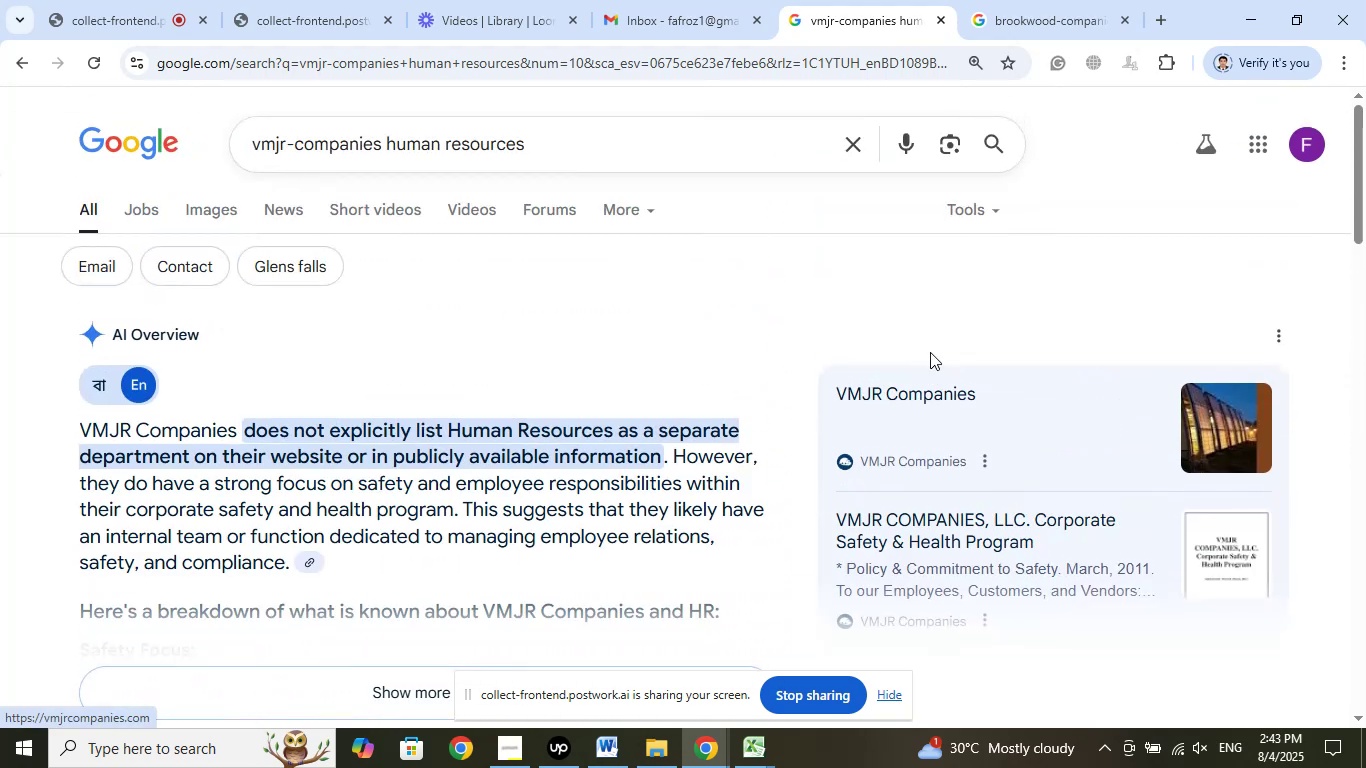 
scroll: coordinate [930, 352], scroll_direction: down, amount: 2.0
 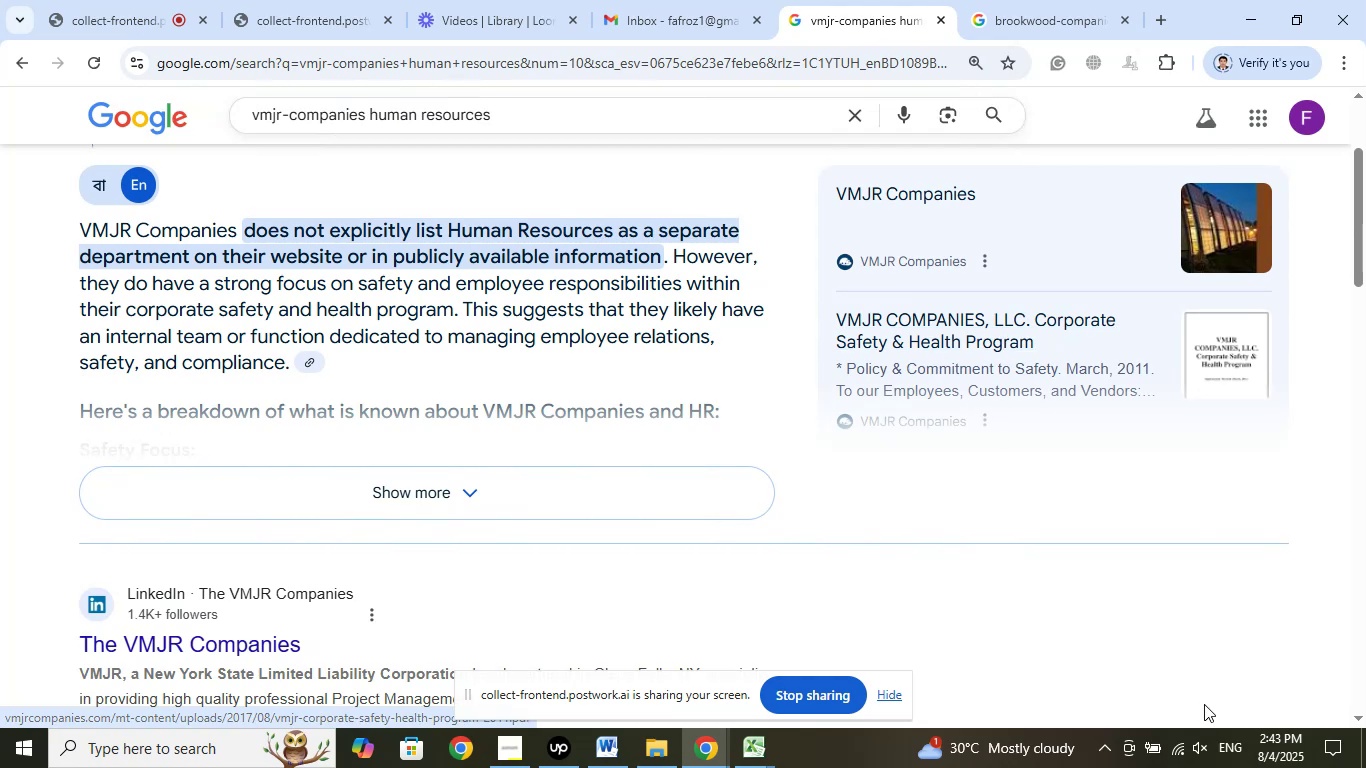 
left_click([1274, 745])
 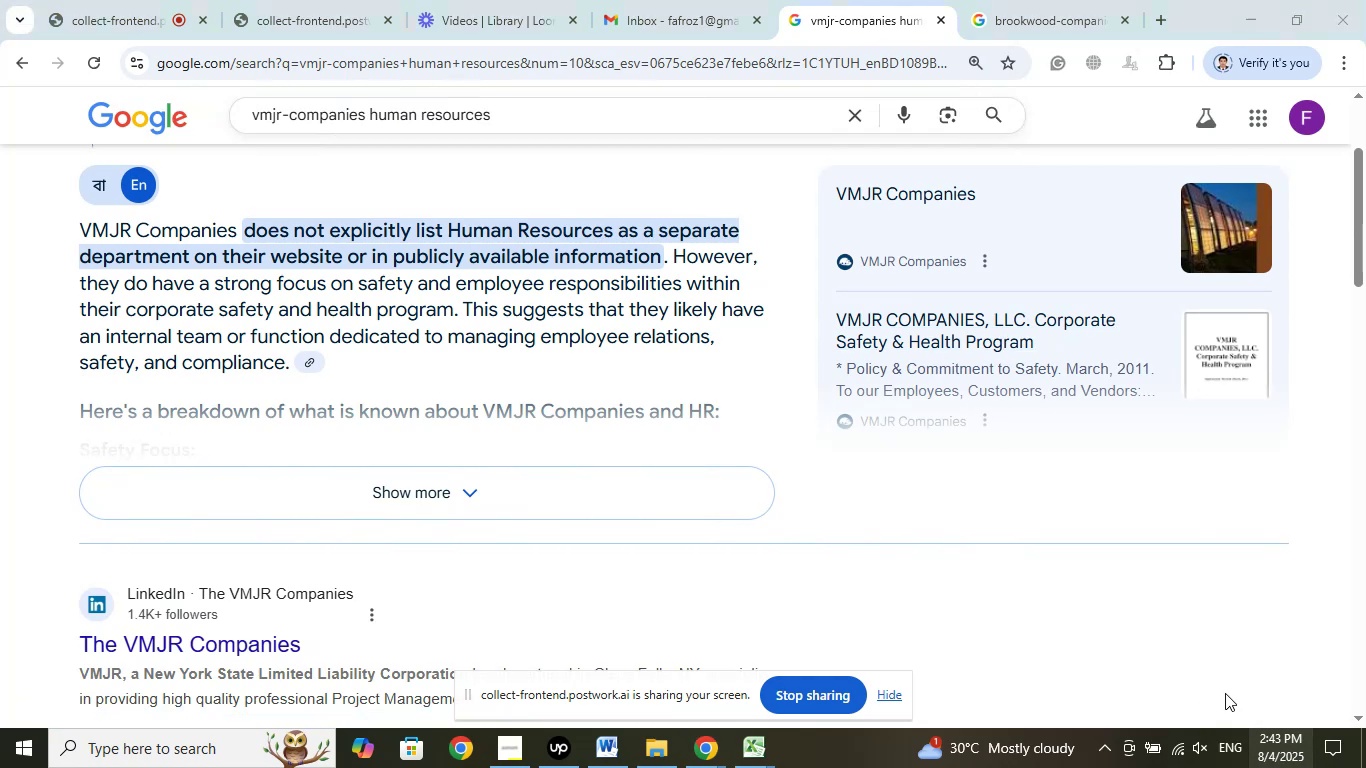 
mouse_move([1095, 603])
 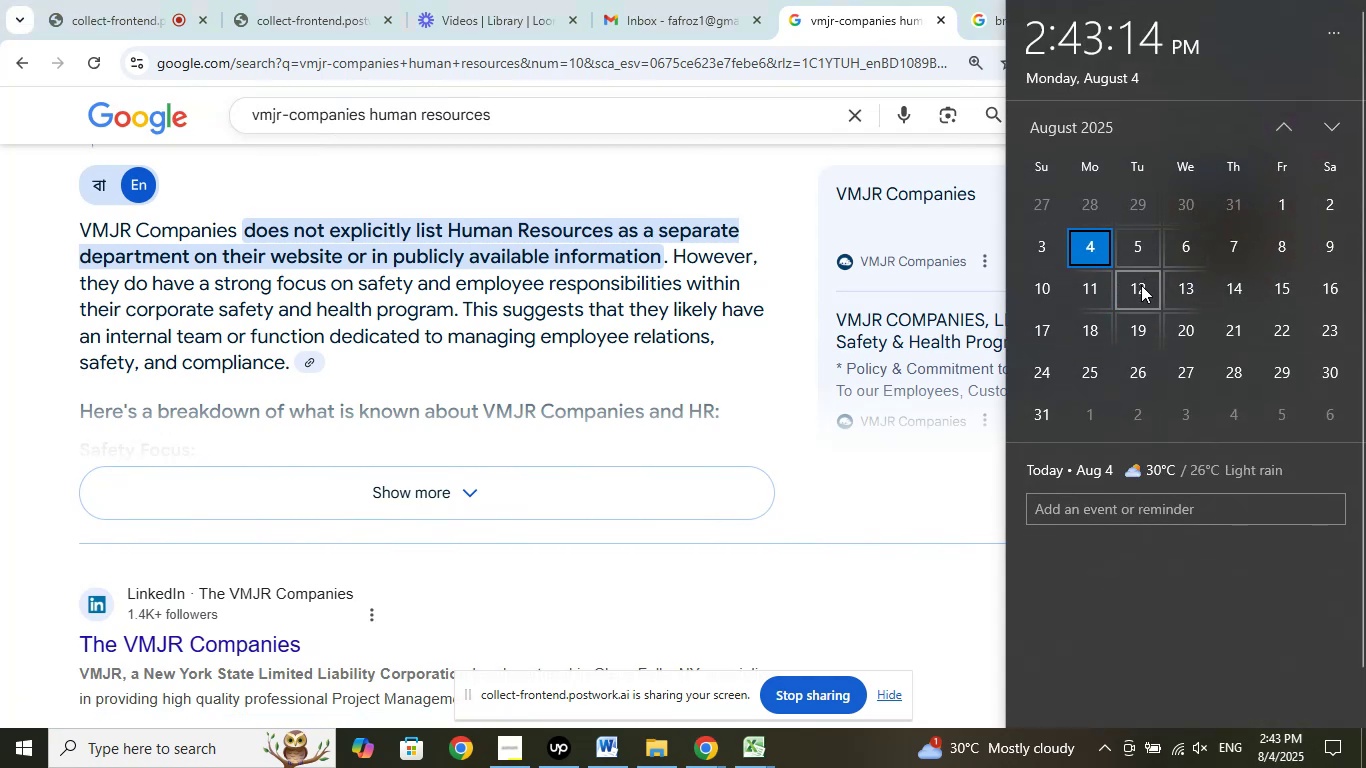 
wait(9.24)
 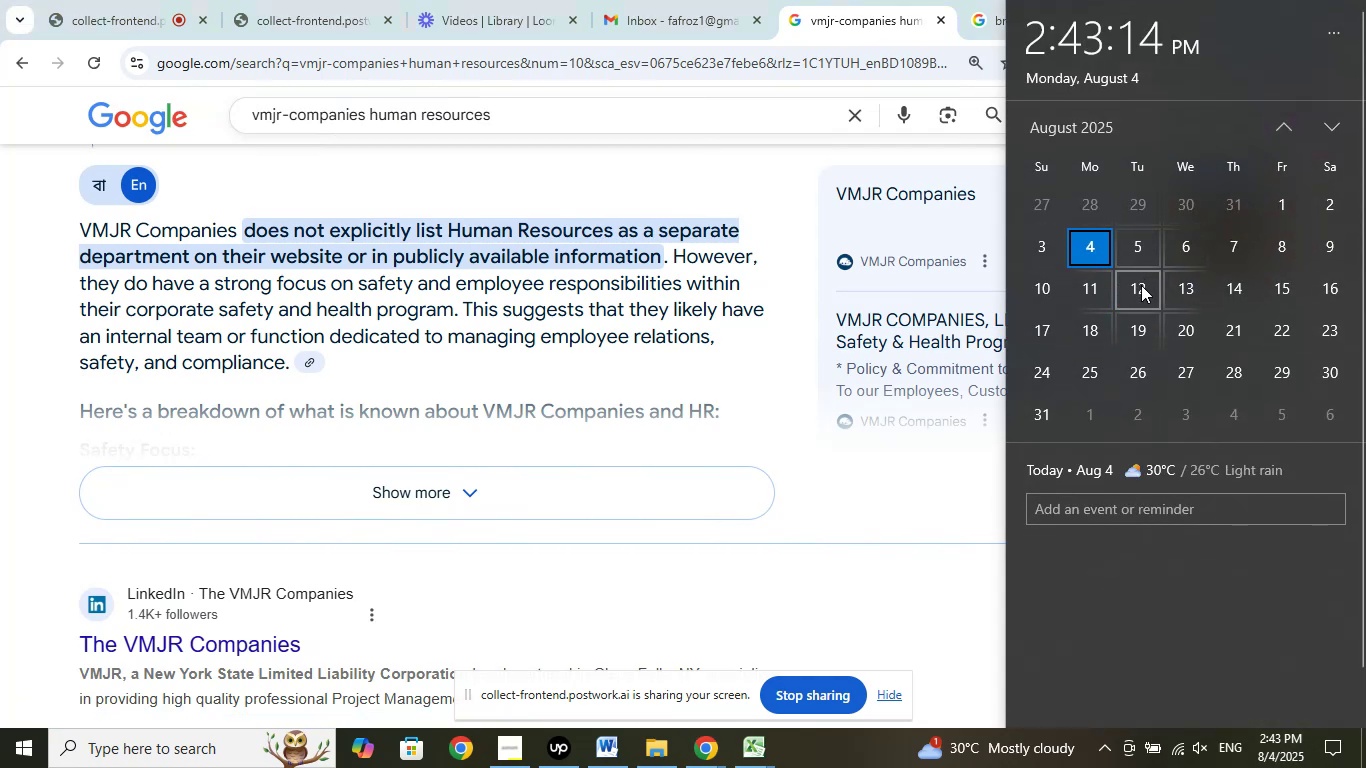 
left_click([859, 758])
 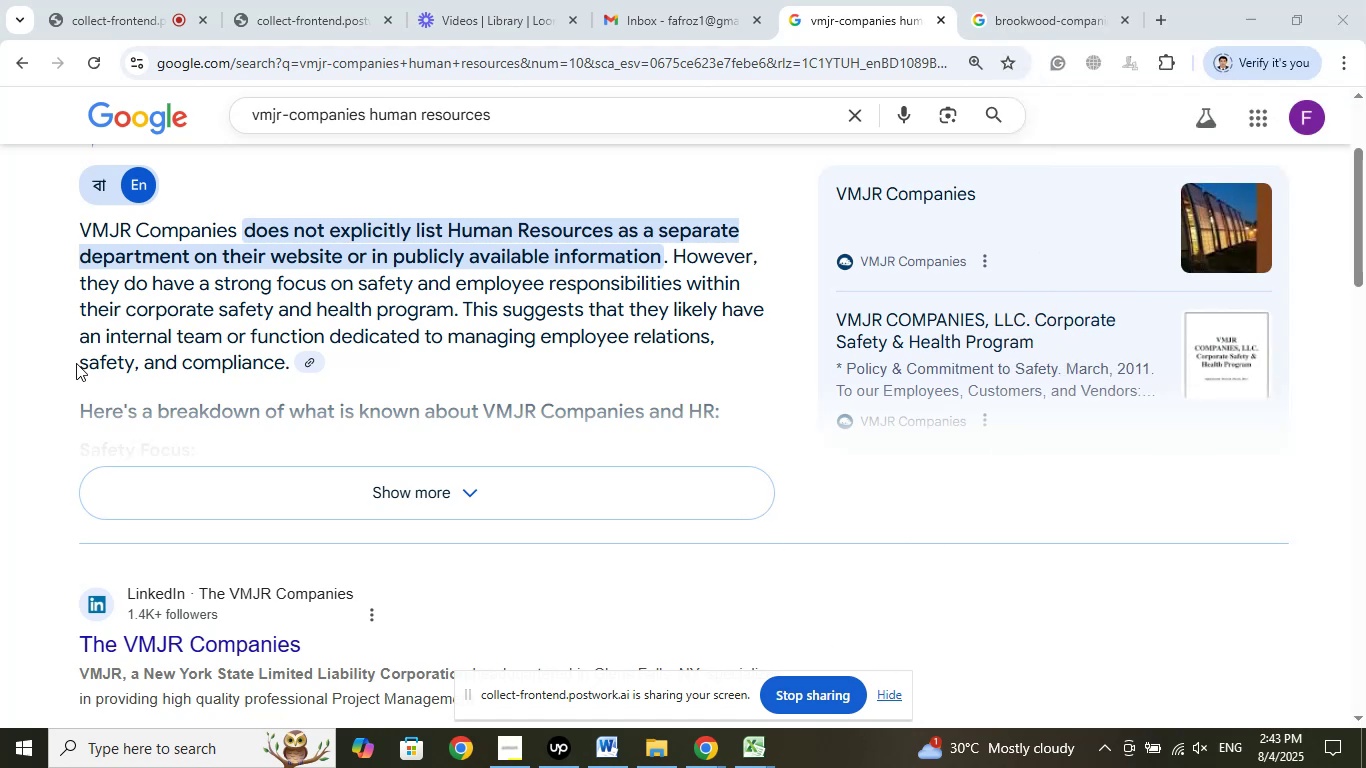 
scroll: coordinate [34, 312], scroll_direction: down, amount: 9.0
 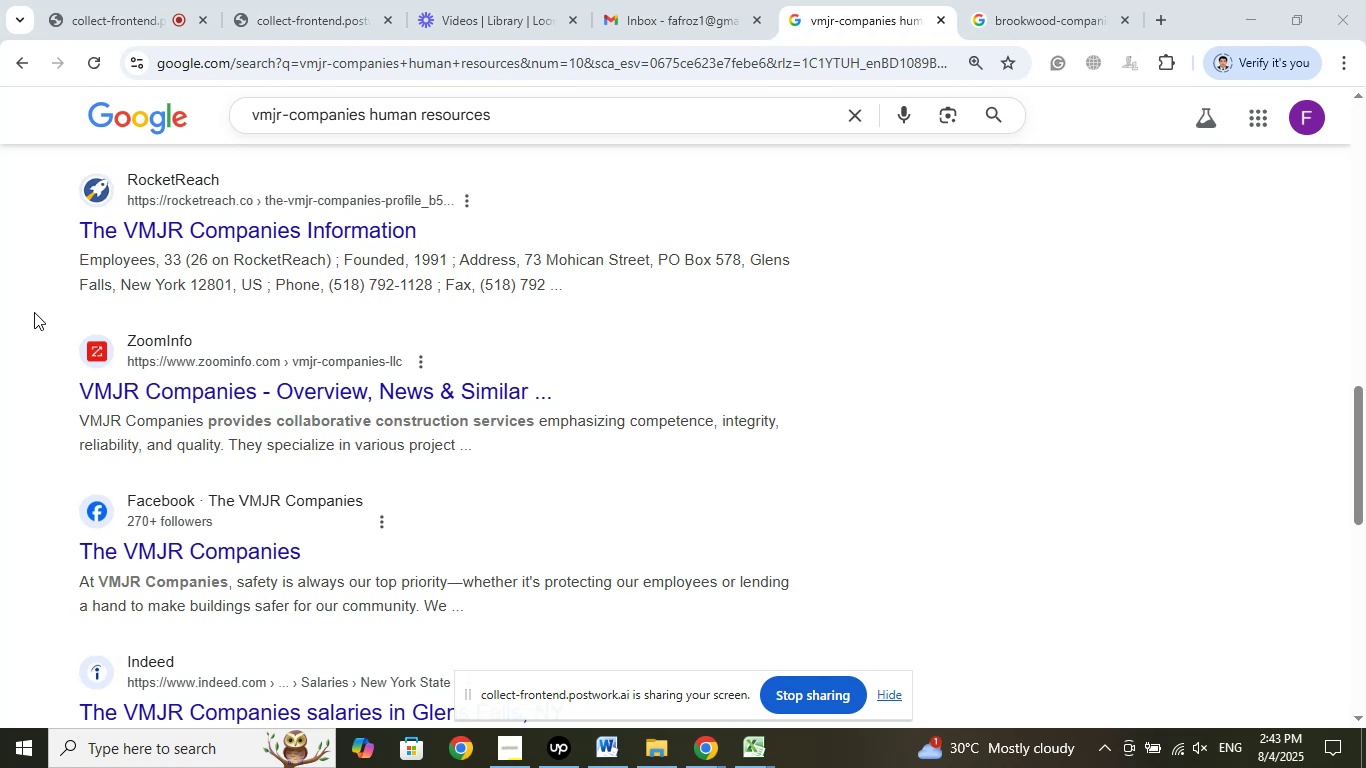 
scroll: coordinate [53, 303], scroll_direction: up, amount: 14.0
 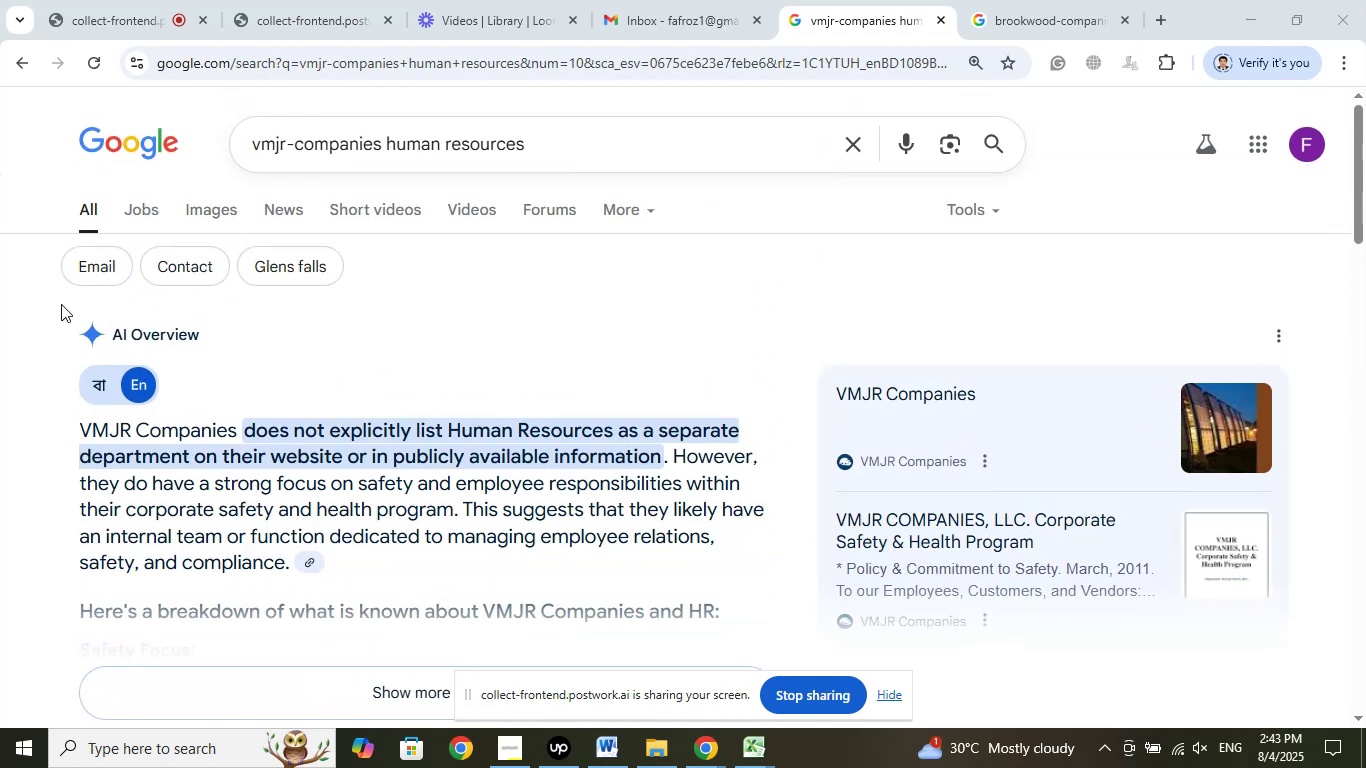 
scroll: coordinate [54, 346], scroll_direction: down, amount: 11.0
 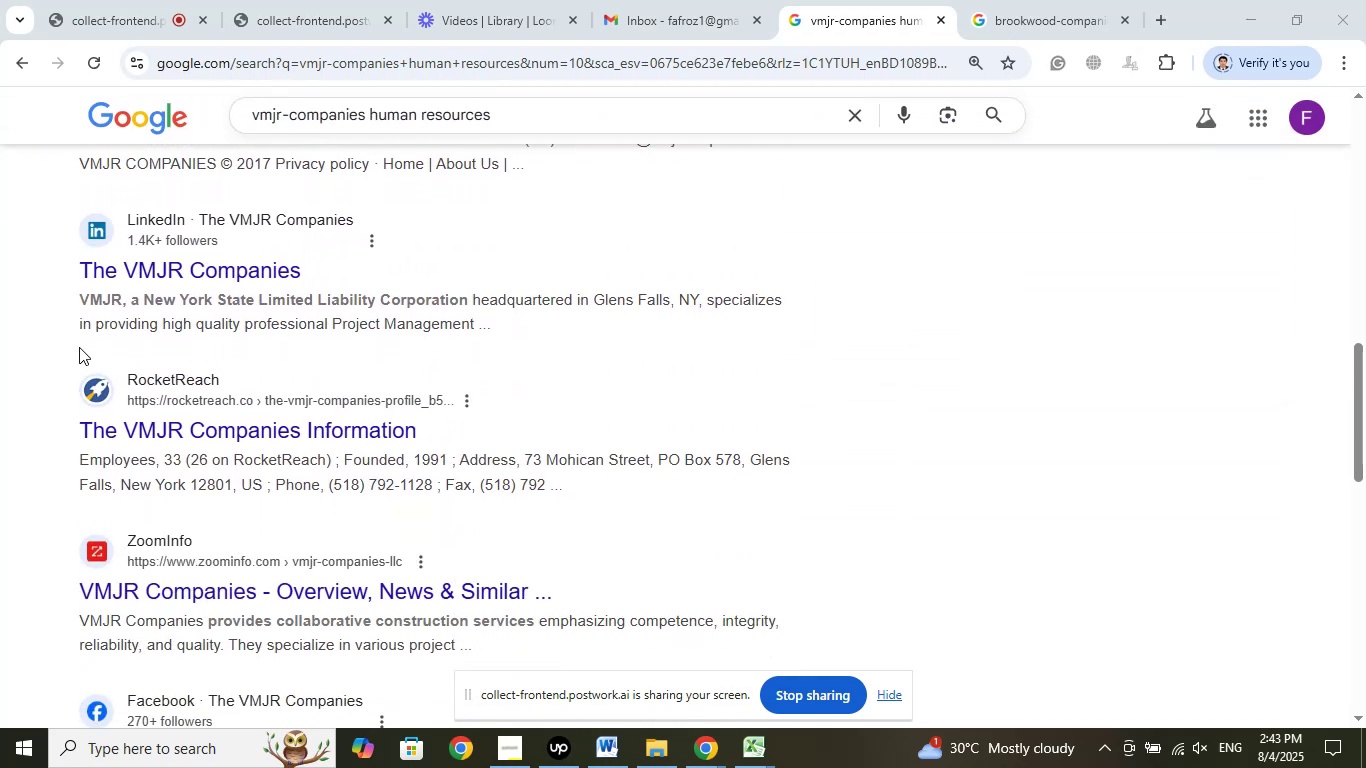 
scroll: coordinate [98, 344], scroll_direction: down, amount: 2.0
 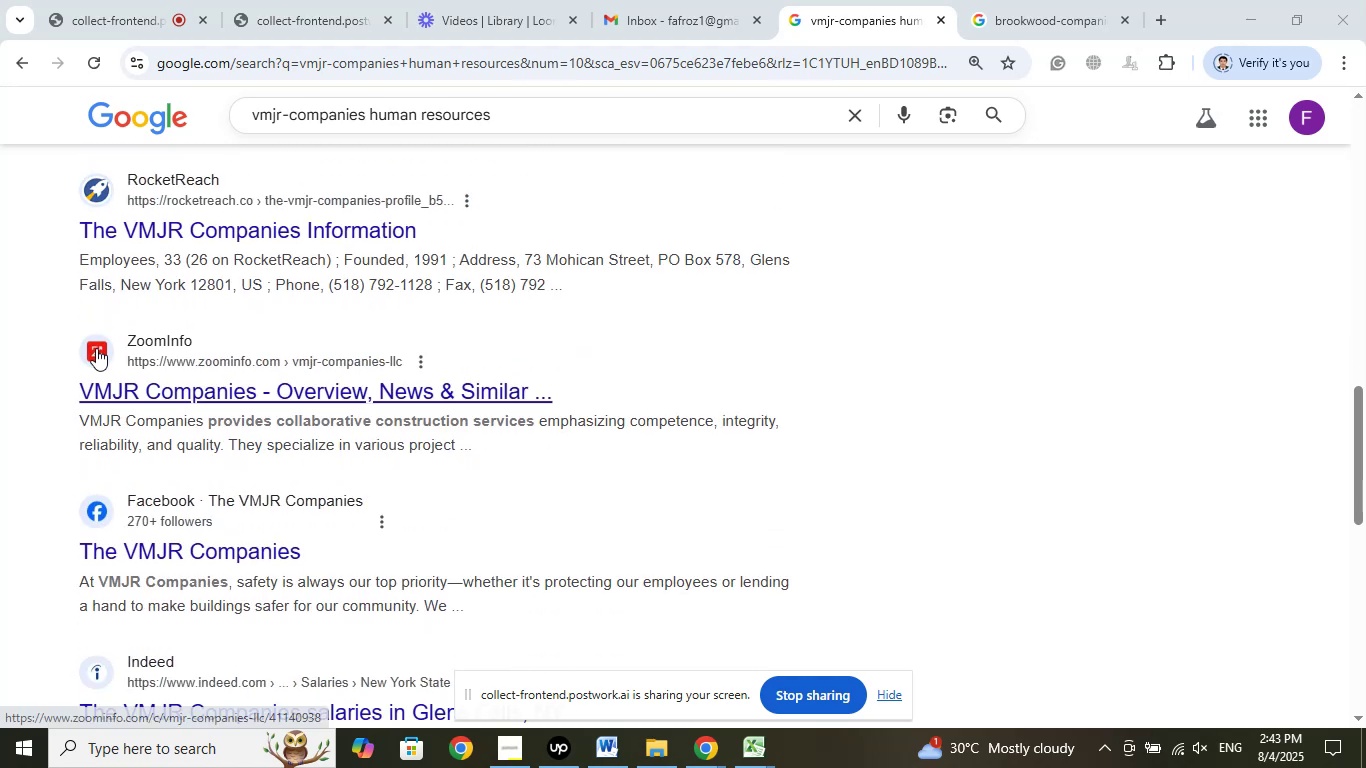 
scroll: coordinate [169, 320], scroll_direction: up, amount: 20.0
 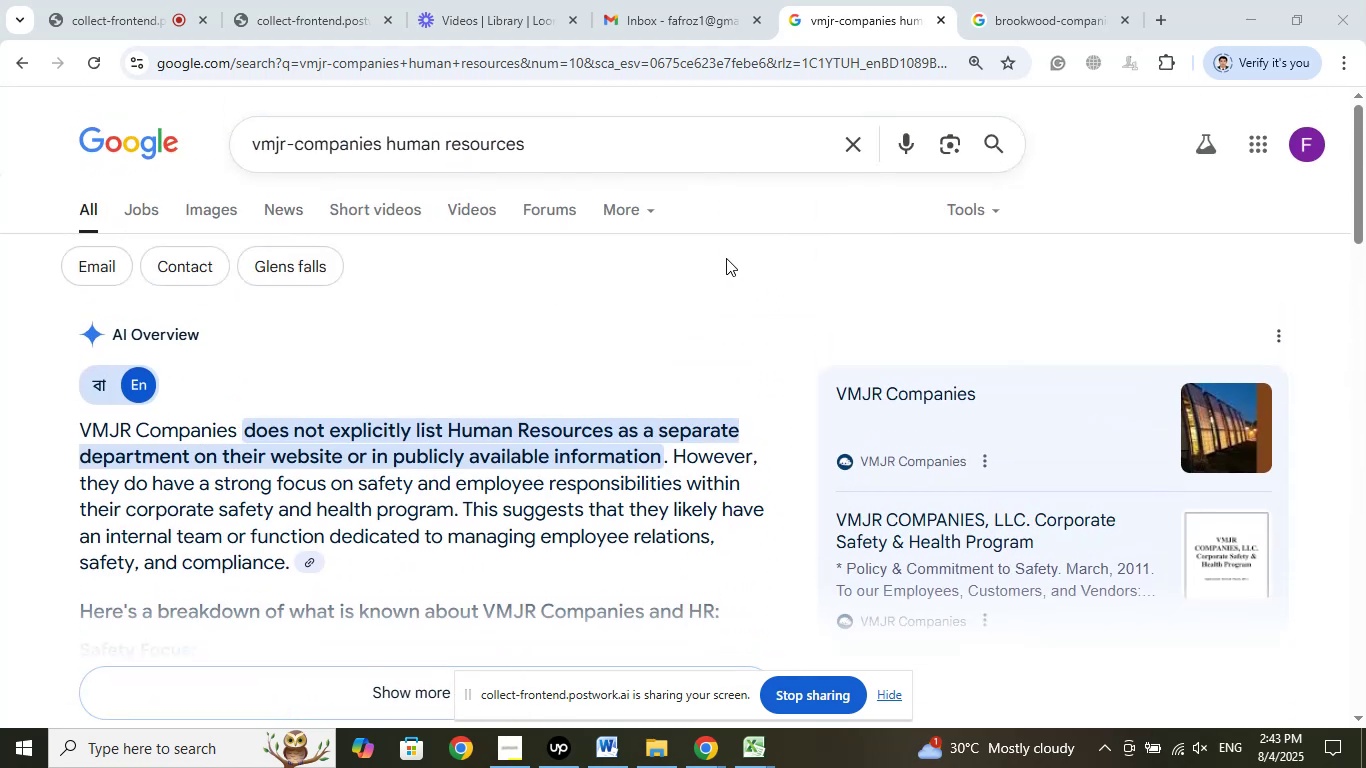 
wait(5.96)
 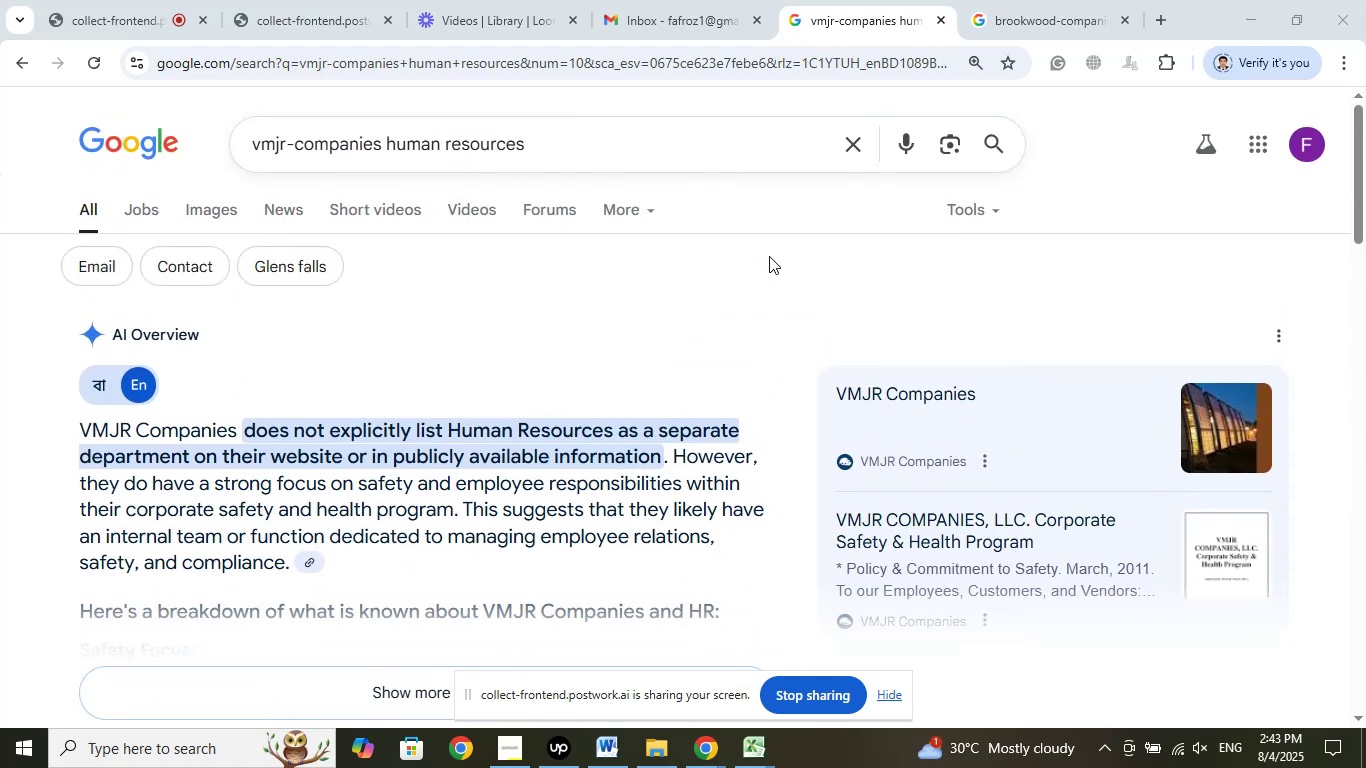 
left_click([970, 0])
 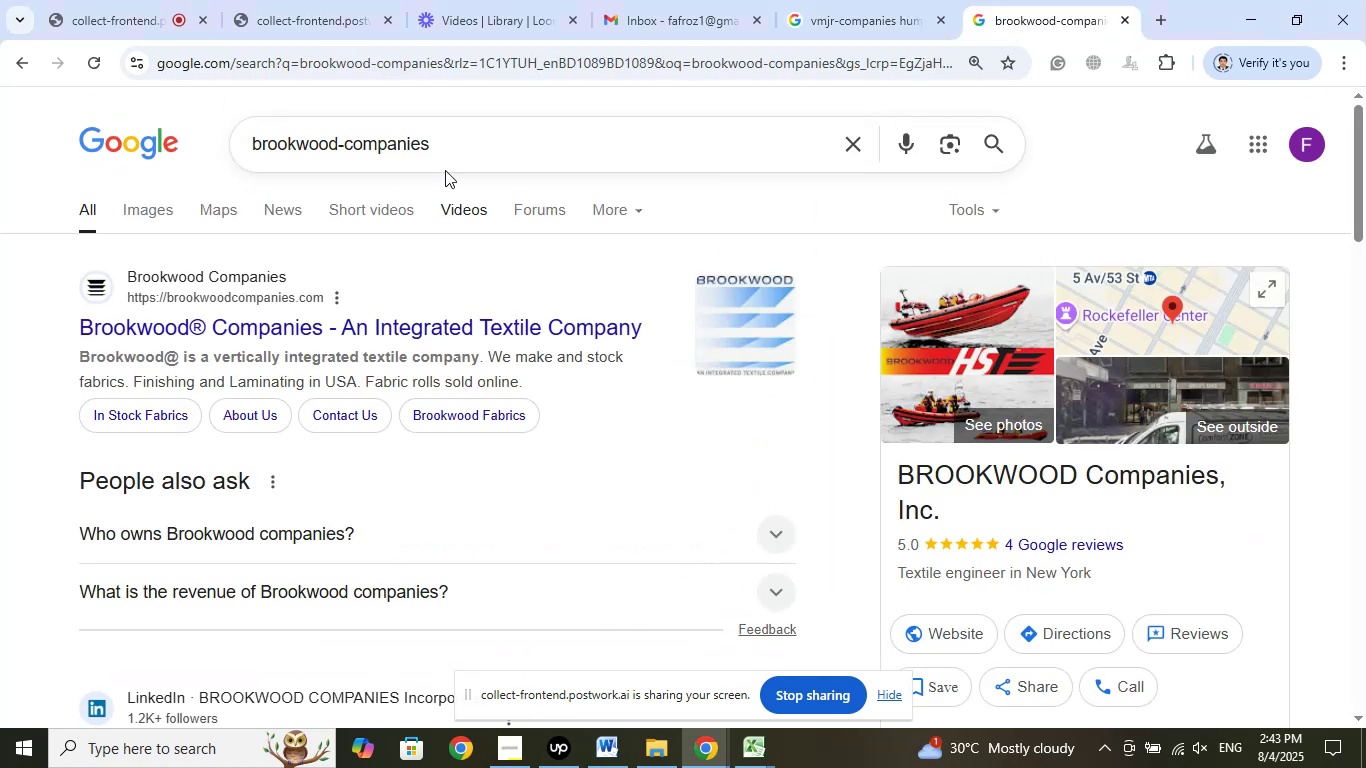 
left_click_drag(start_coordinate=[448, 135], to_coordinate=[180, 135])
 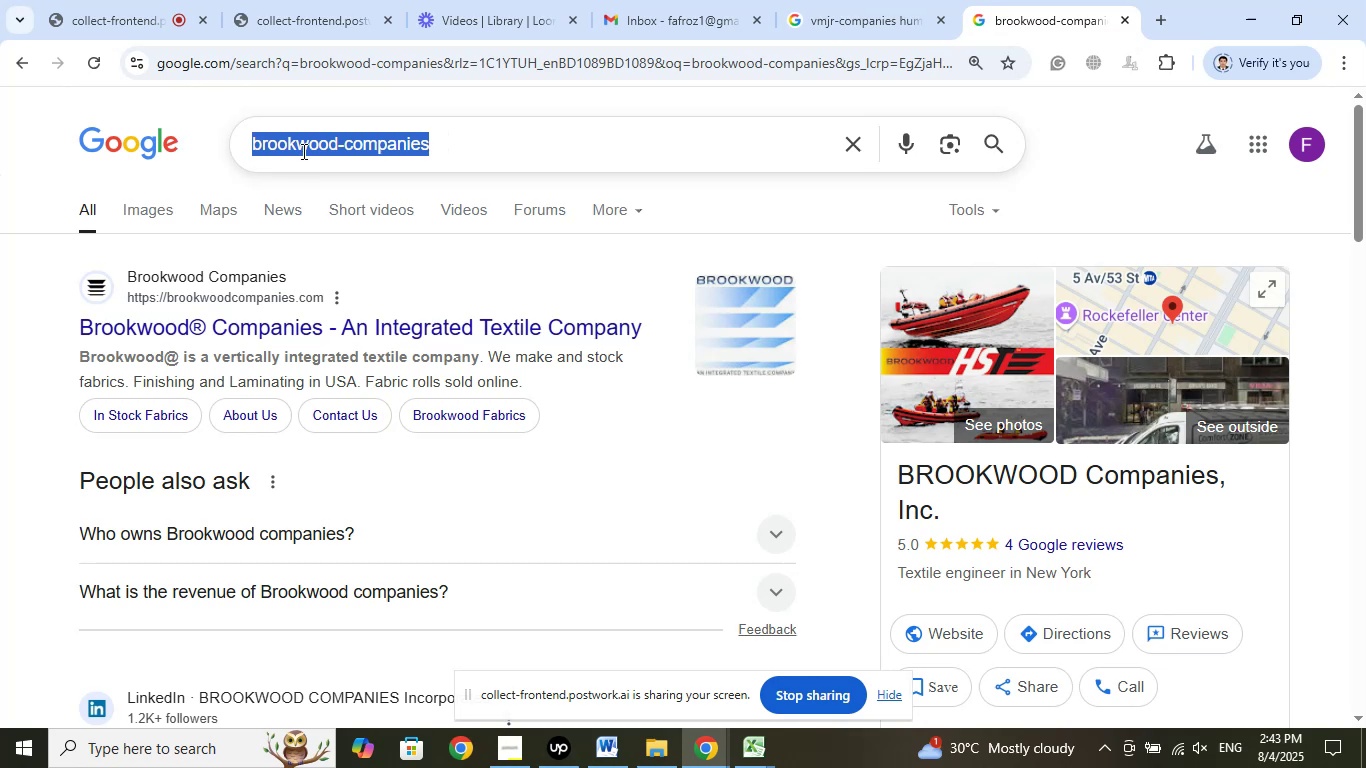 
right_click([302, 151])
 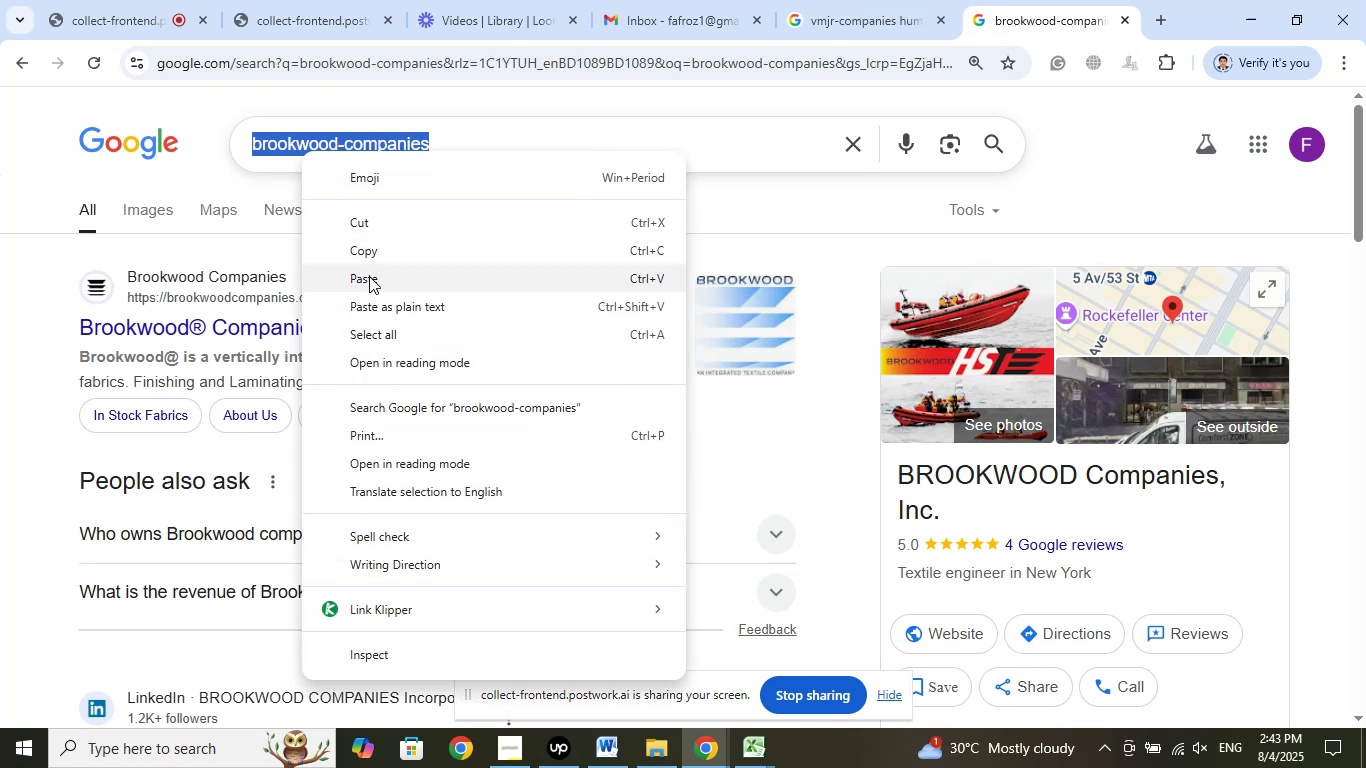 
left_click([369, 276])
 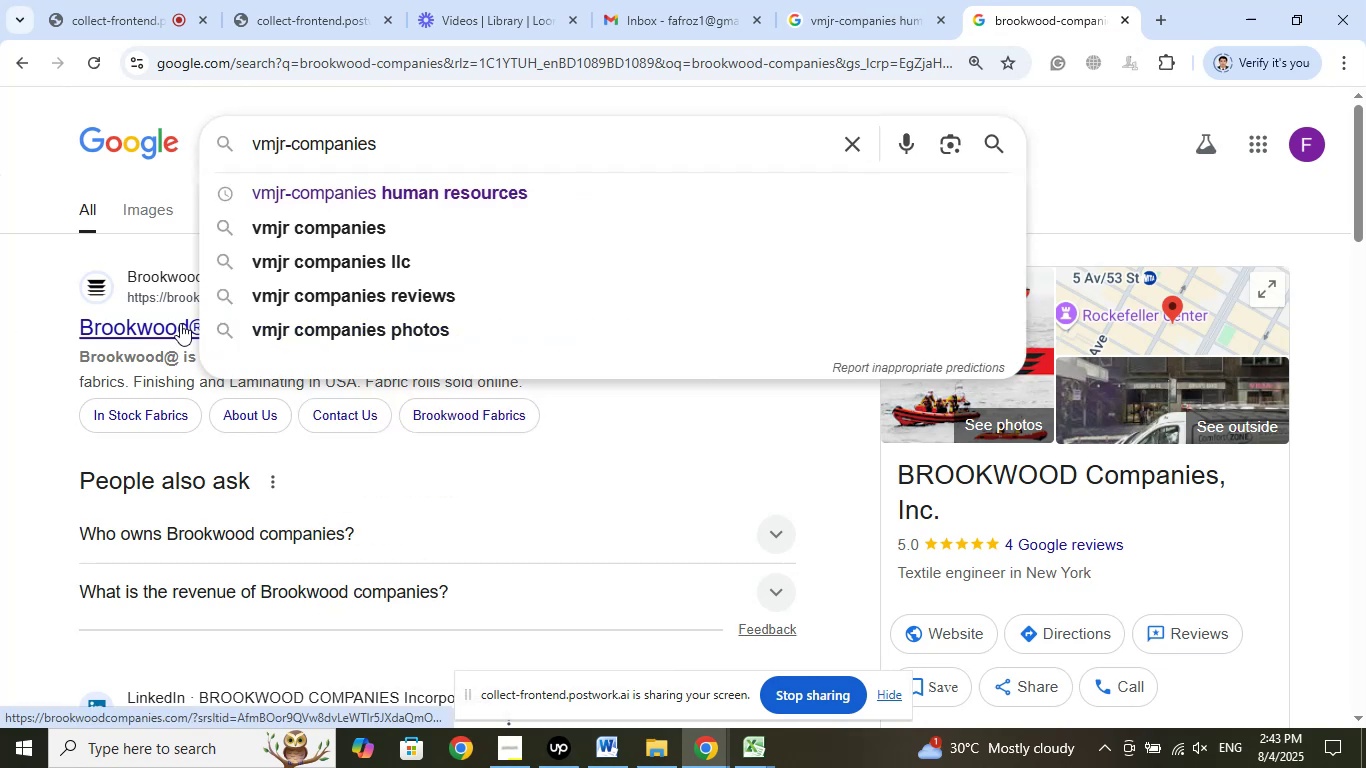 
key(Enter)
 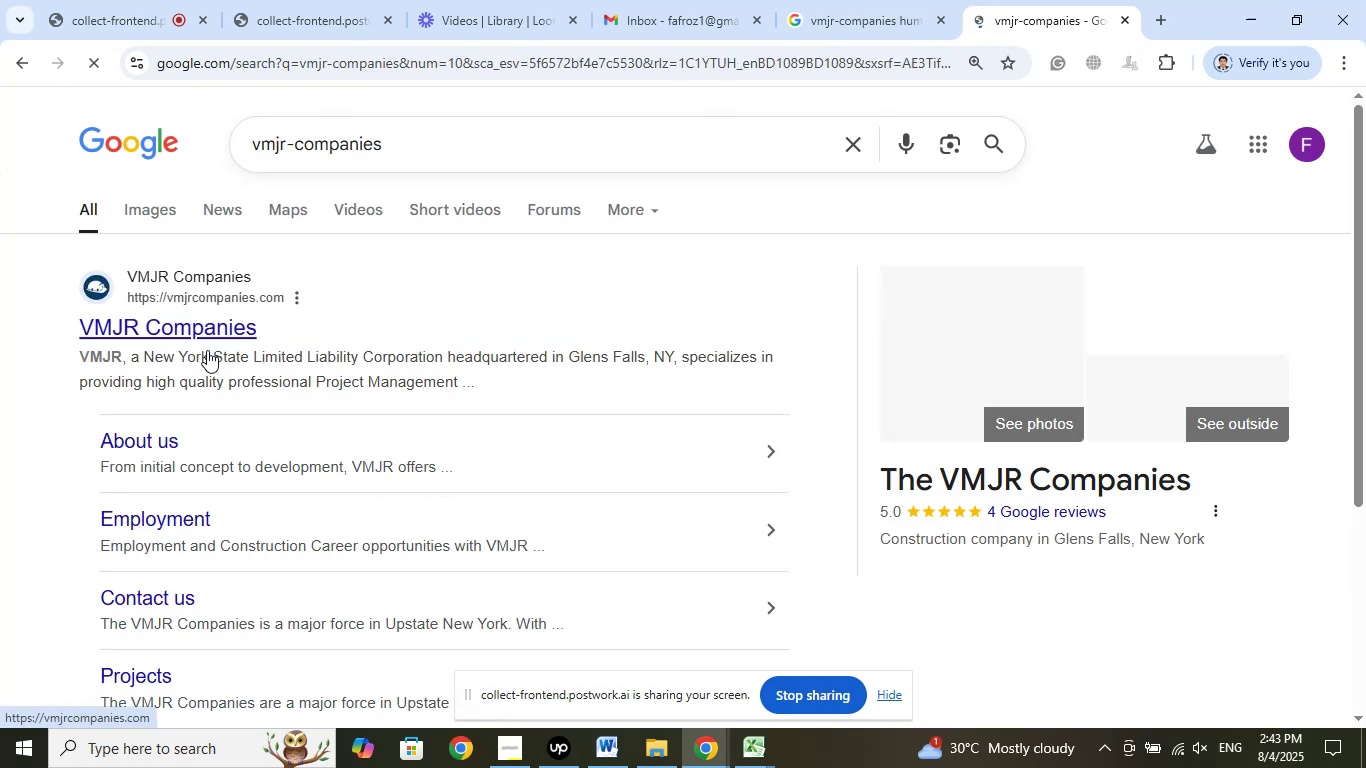 
scroll: coordinate [560, 285], scroll_direction: down, amount: 11.0
 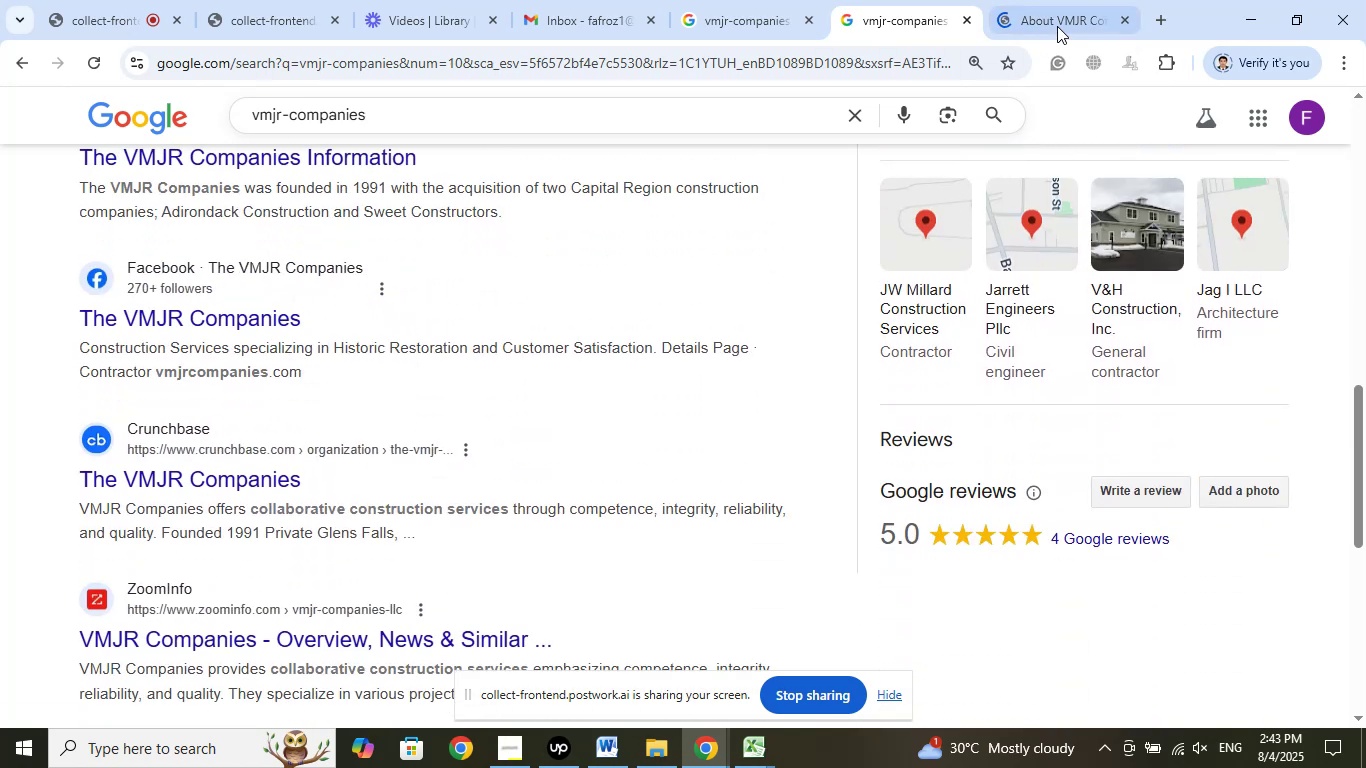 
left_click([1054, 13])
 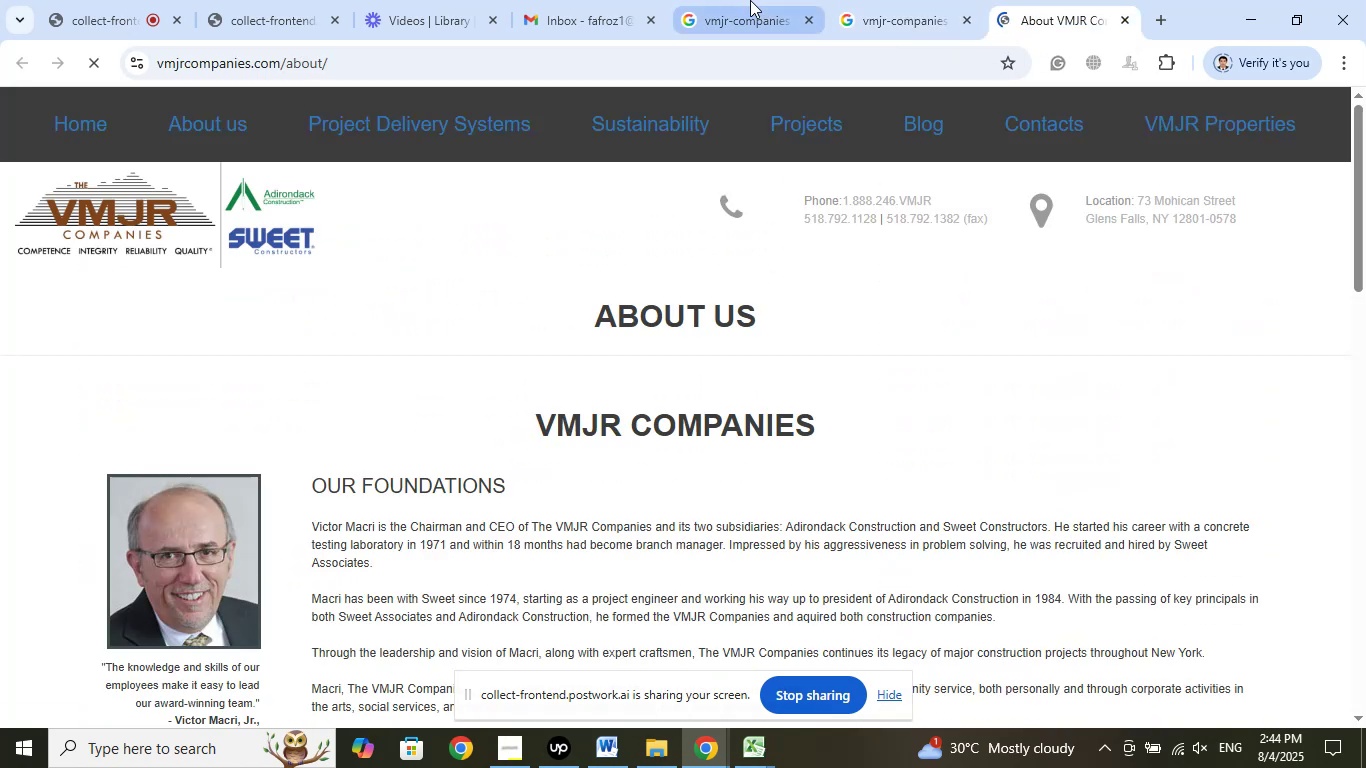 
left_click([750, 0])
 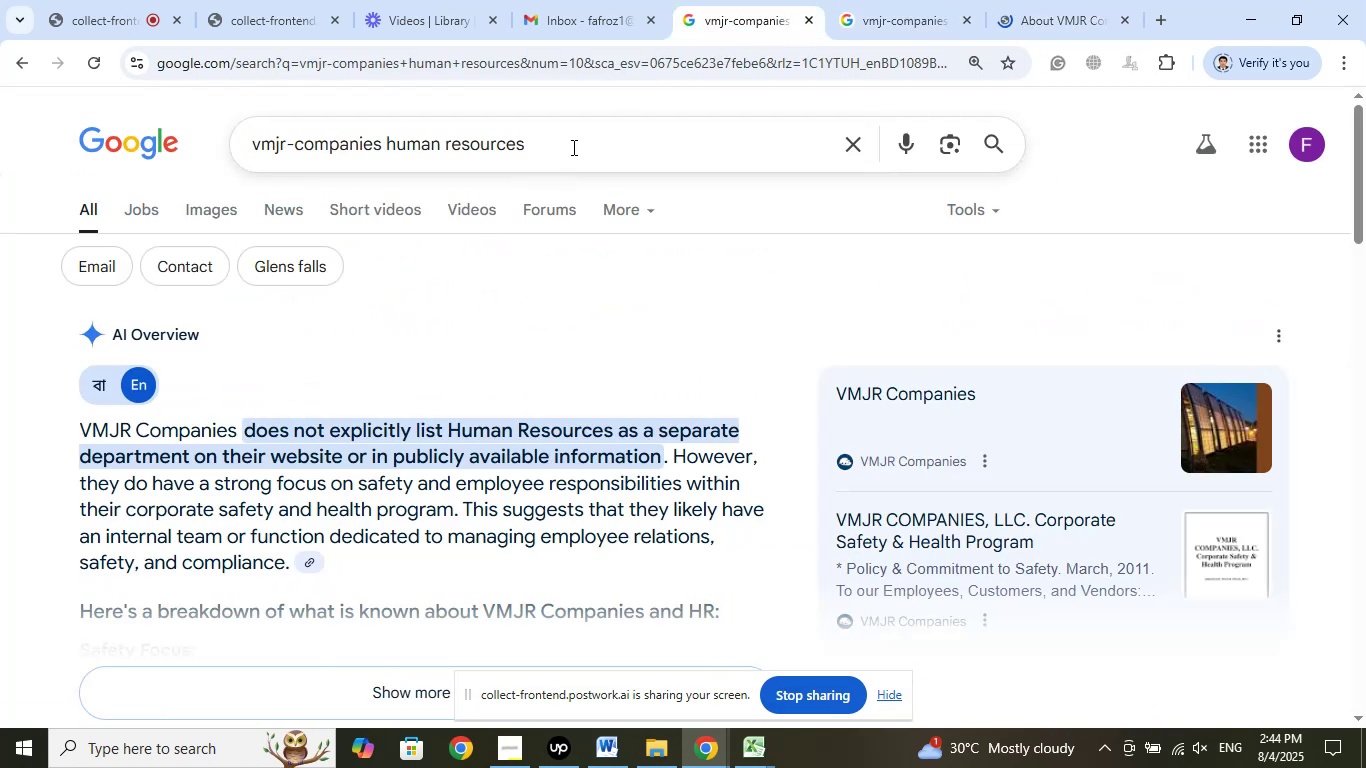 
left_click_drag(start_coordinate=[575, 142], to_coordinate=[404, 137])
 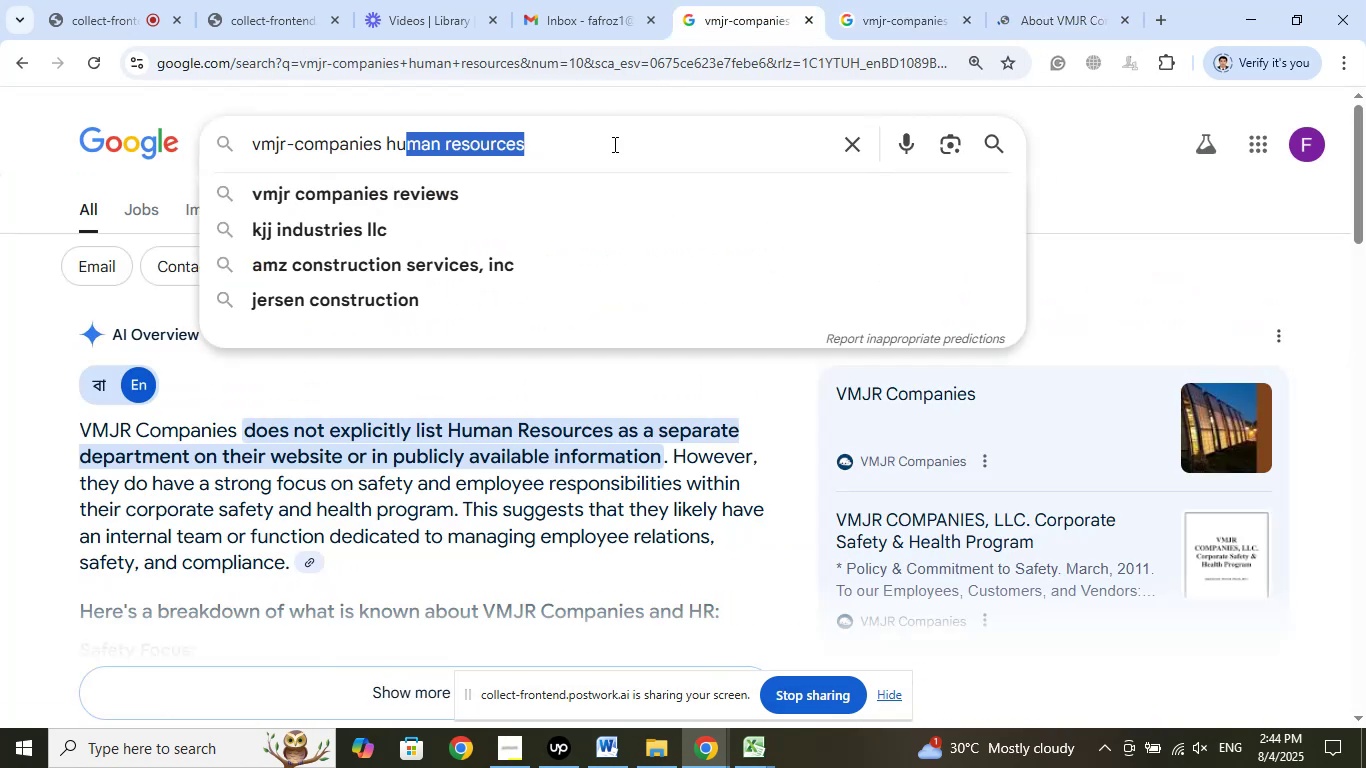 
left_click([613, 144])
 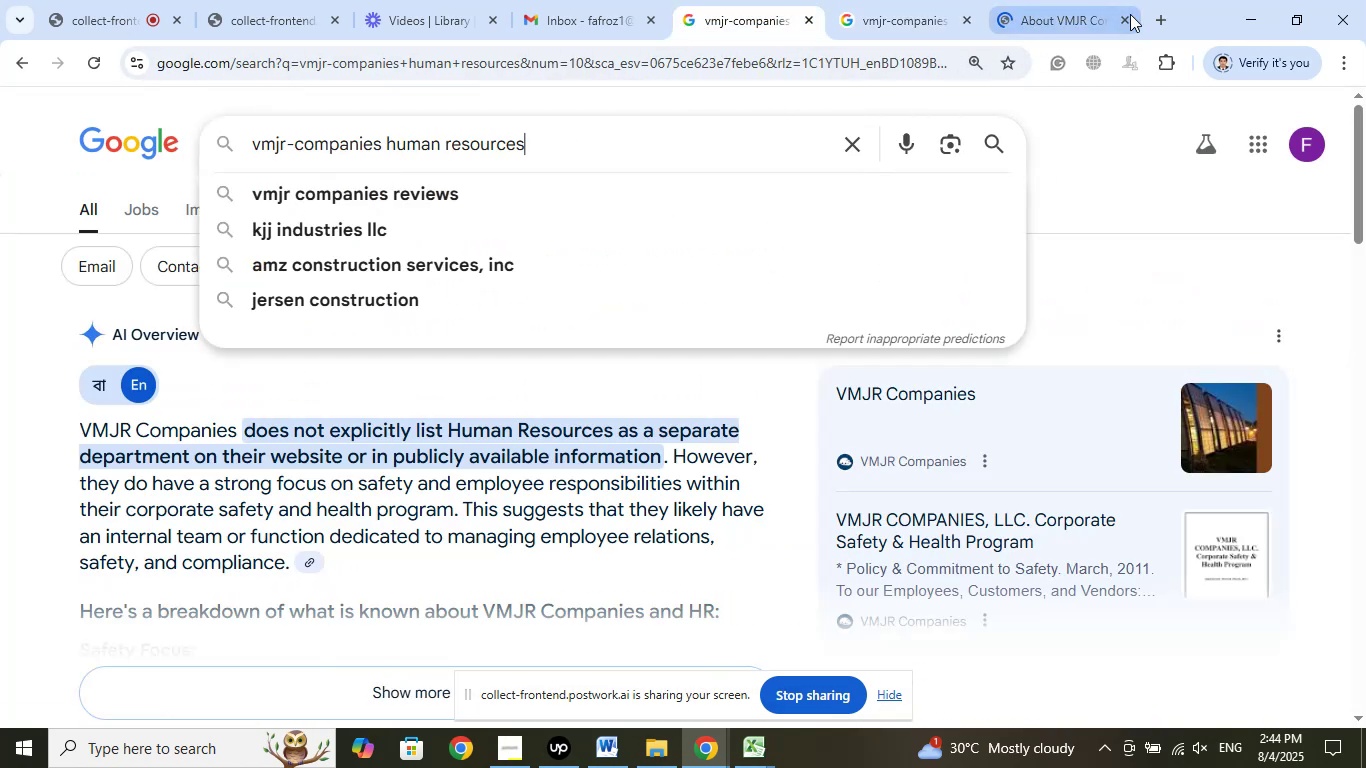 
left_click([1157, 14])
 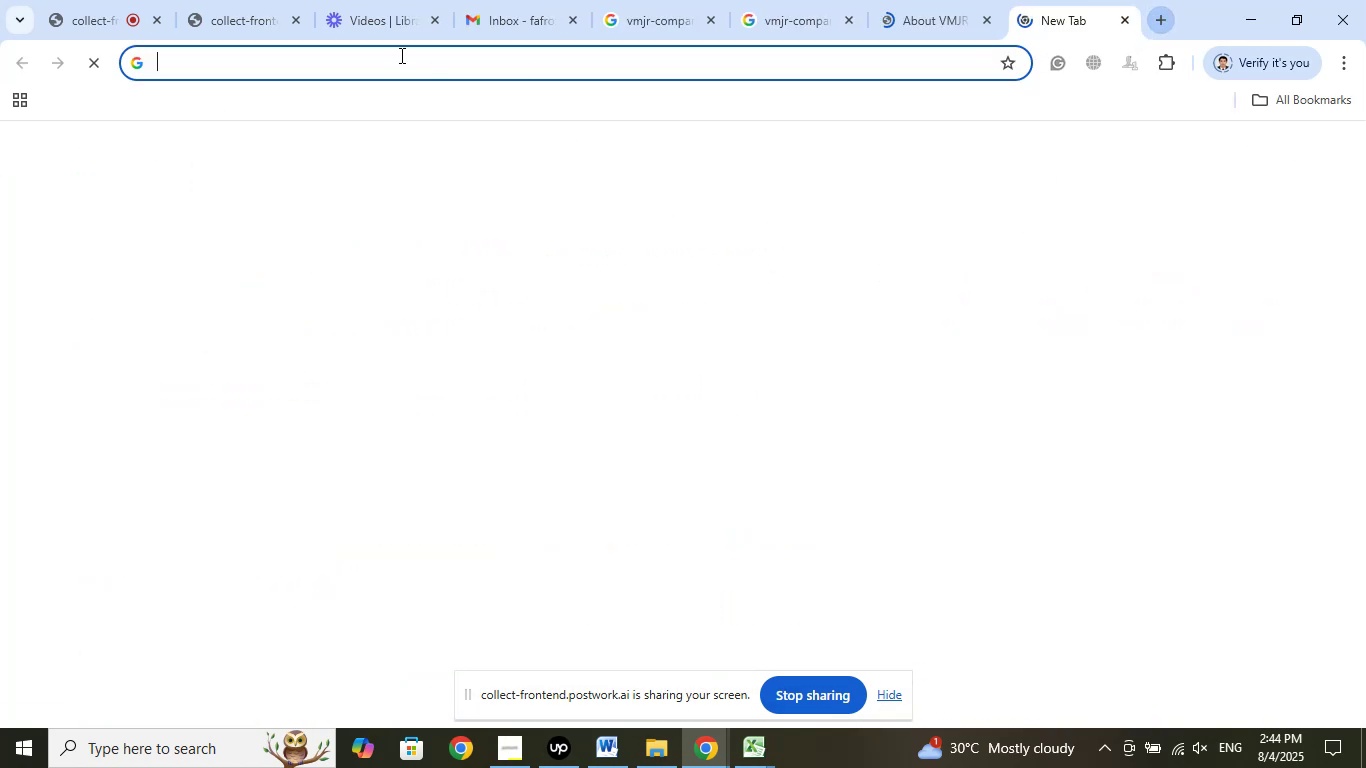 
right_click([400, 55])
 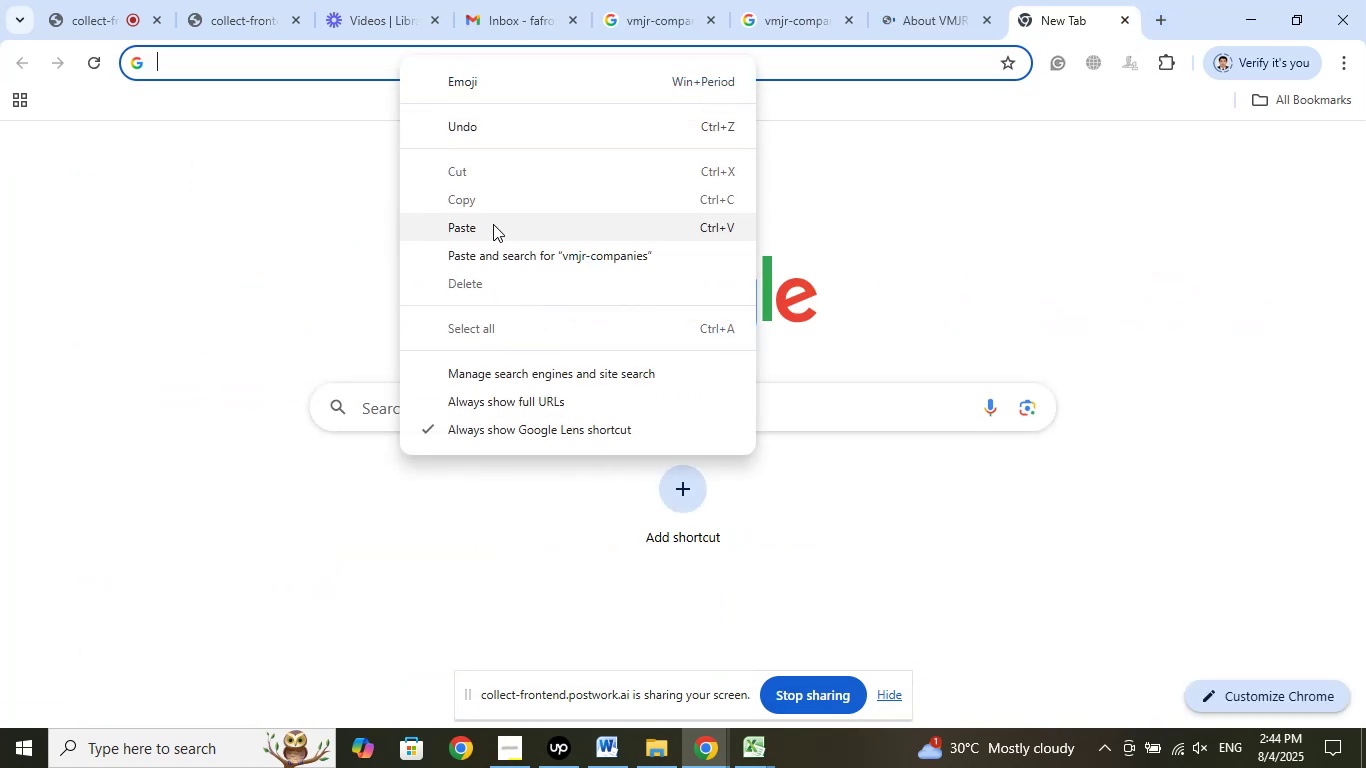 
left_click([493, 224])
 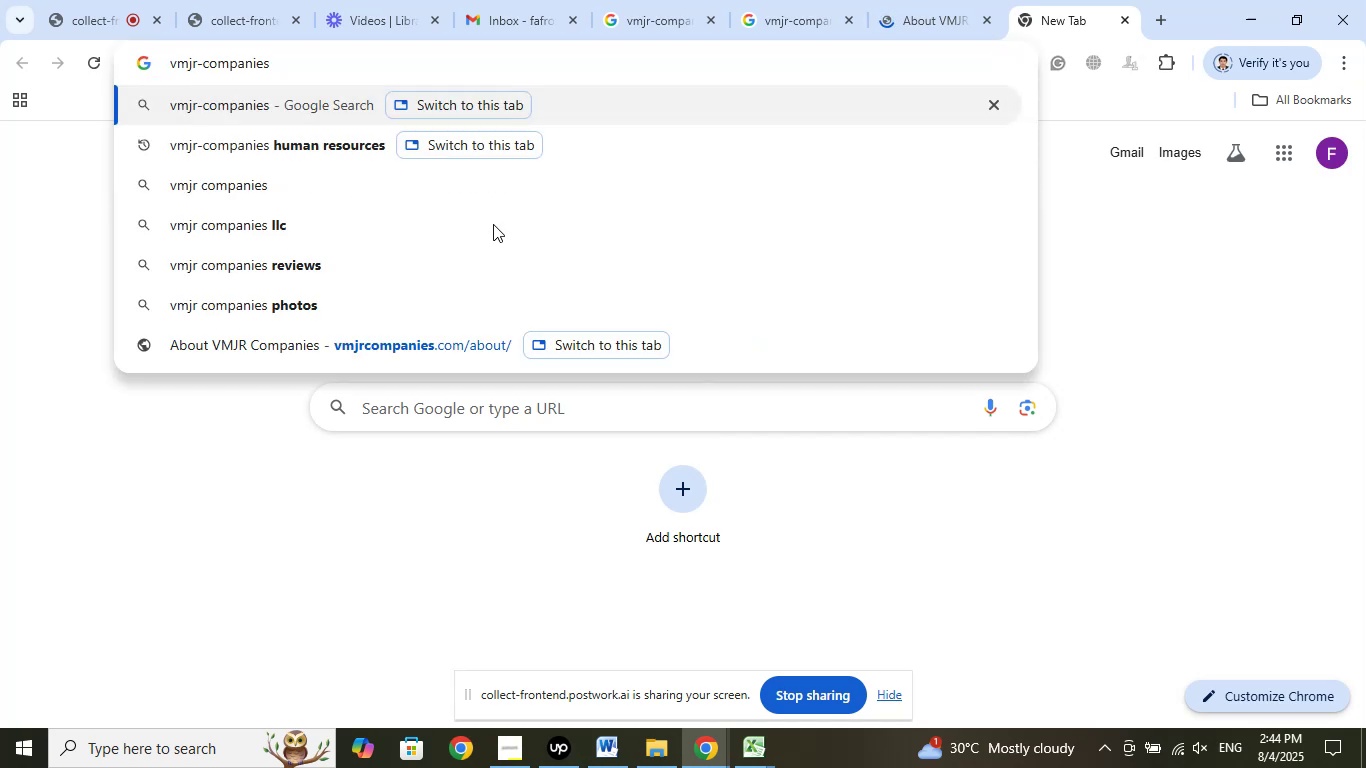 
type( people)
 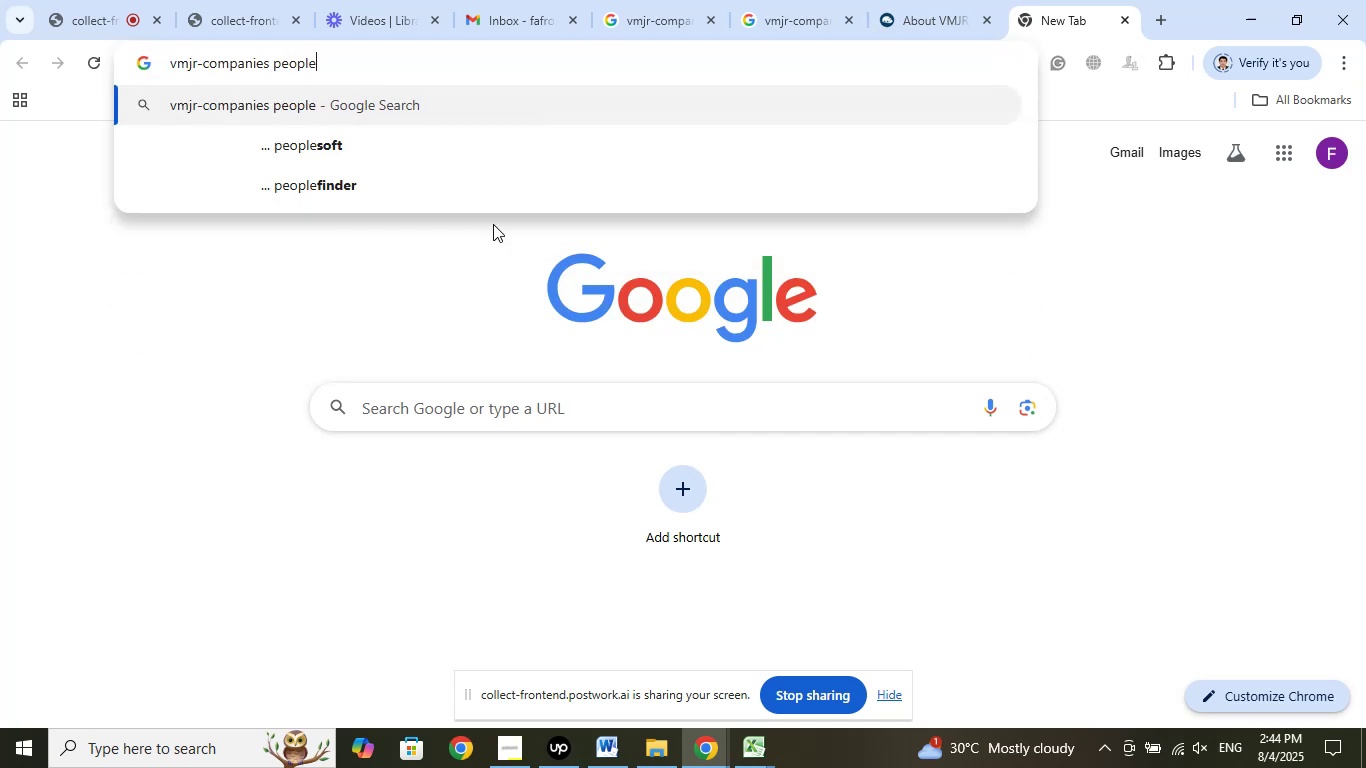 
key(Enter)
 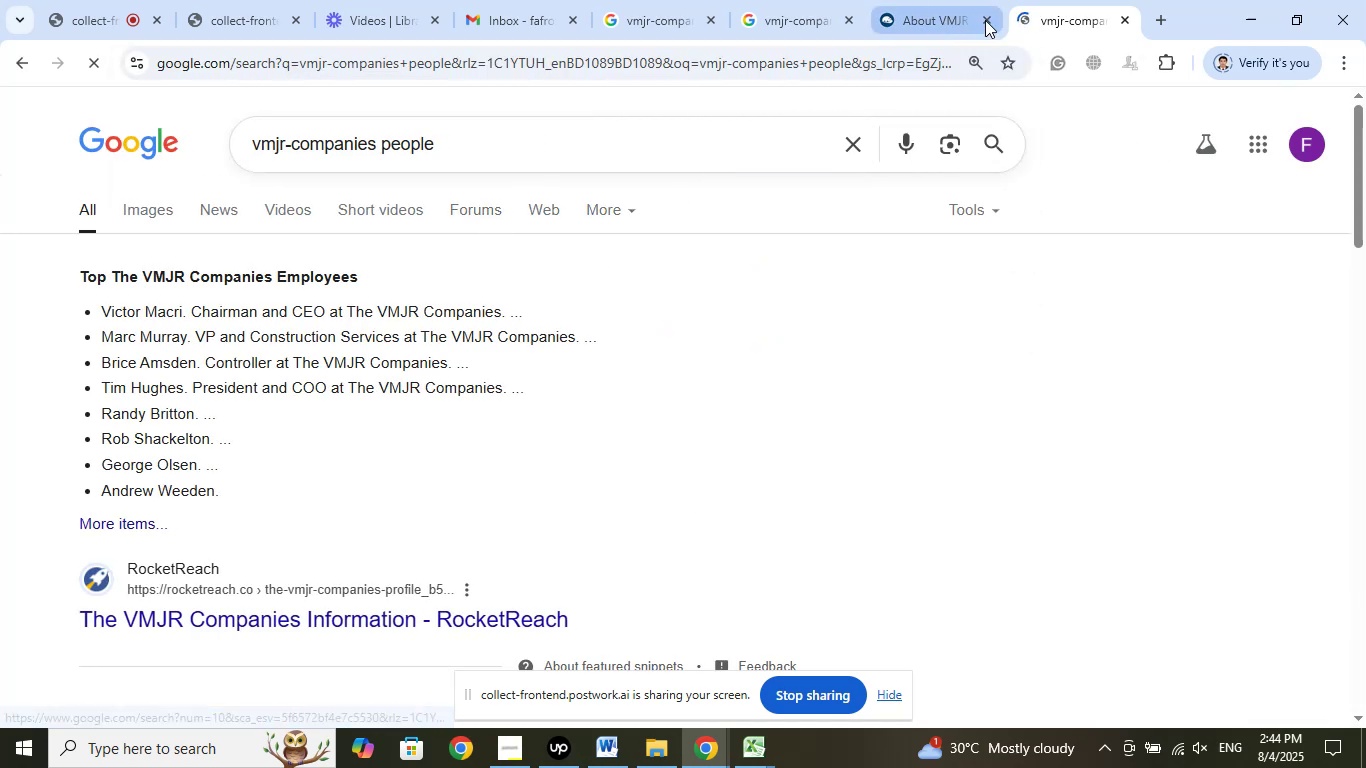 
left_click_drag(start_coordinate=[1062, 8], to_coordinate=[773, 0])
 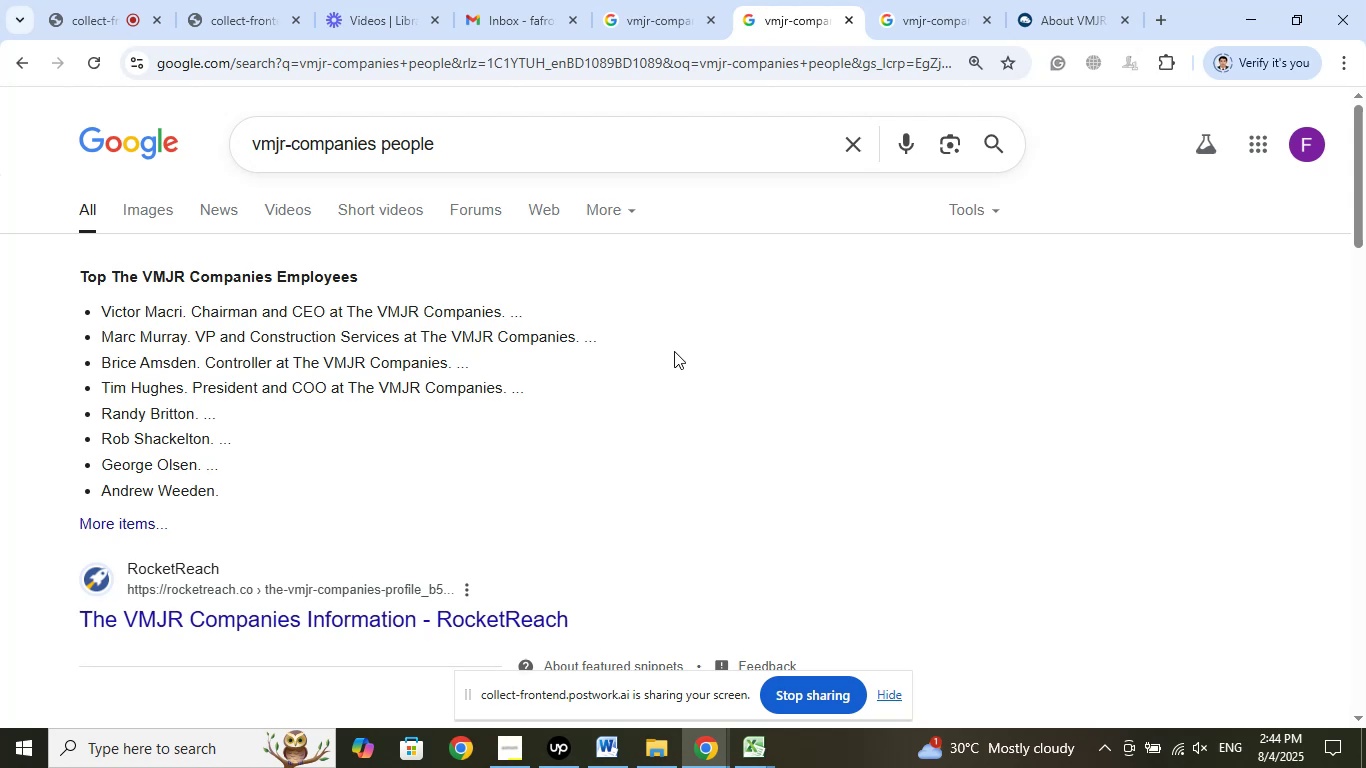 
wait(7.38)
 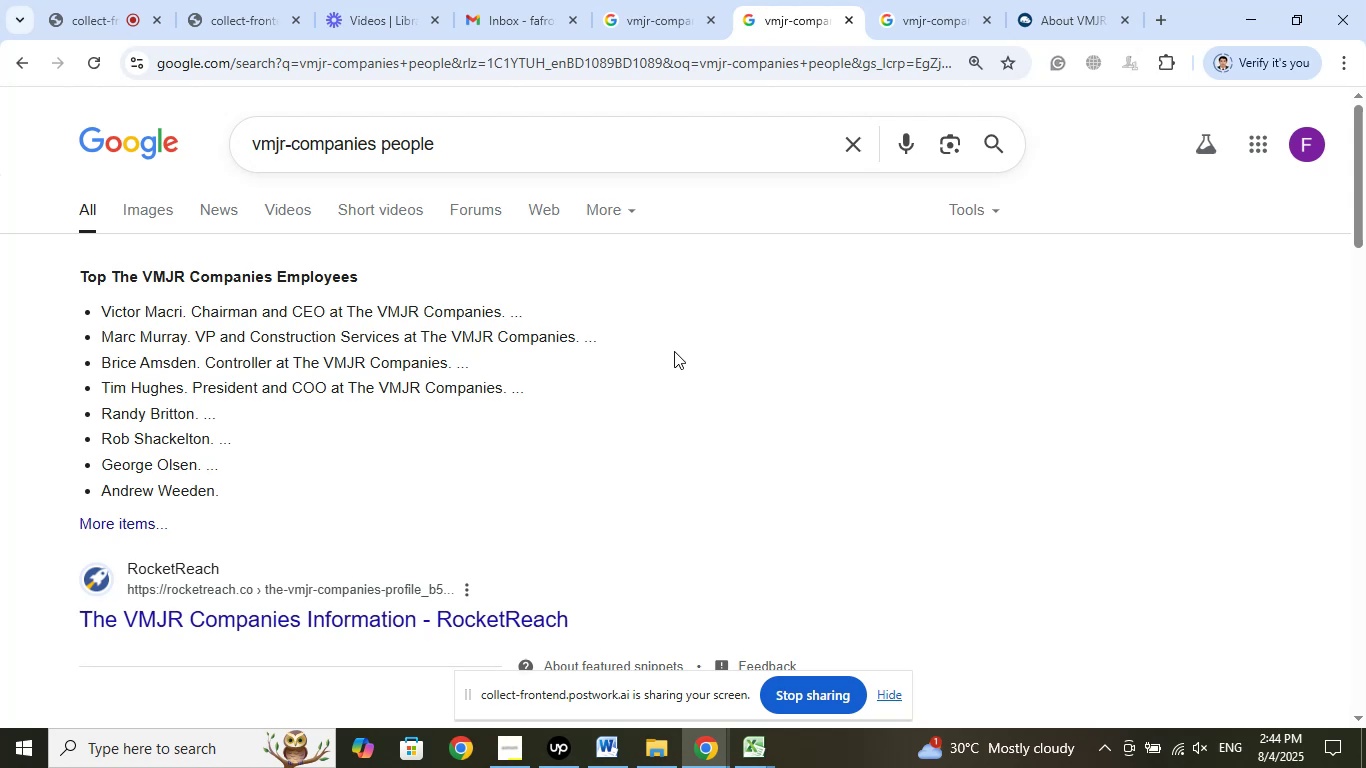 
key(Control+F)
 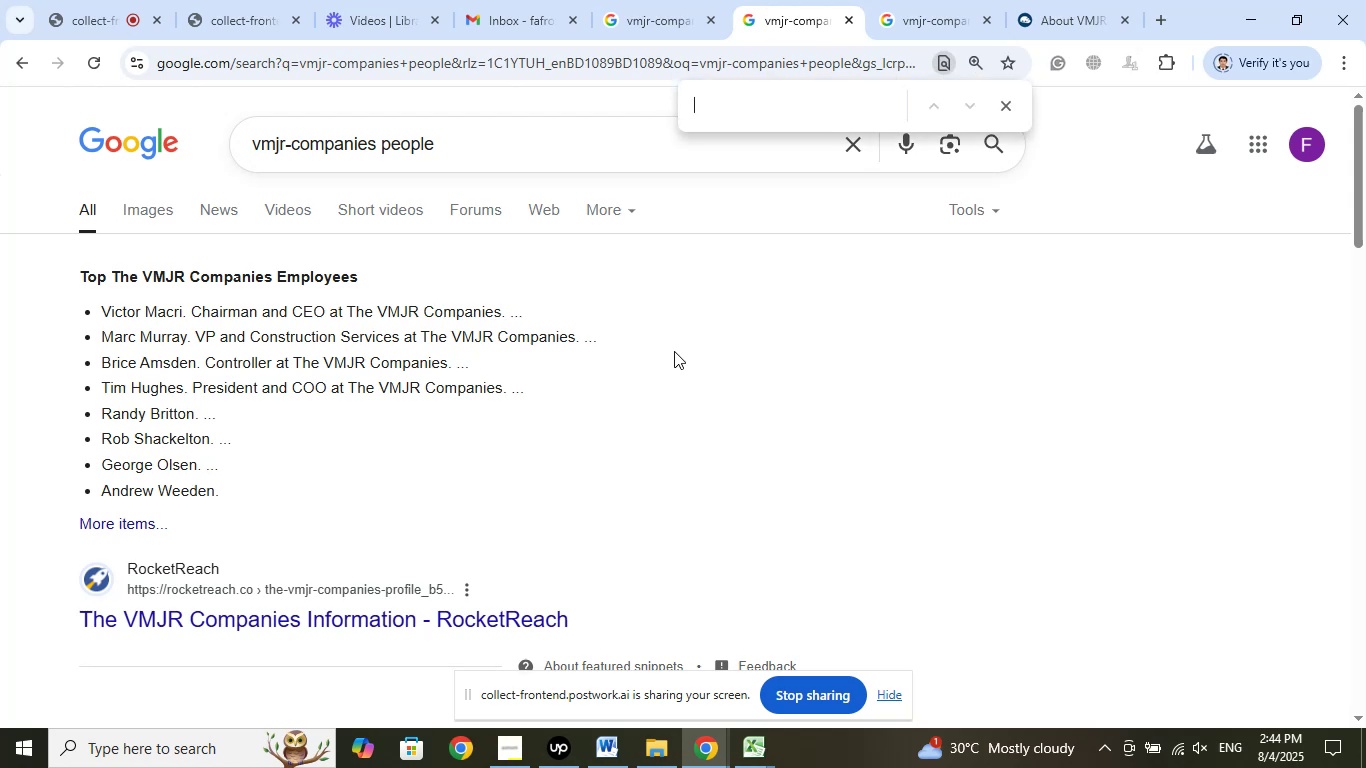 
type(human )
 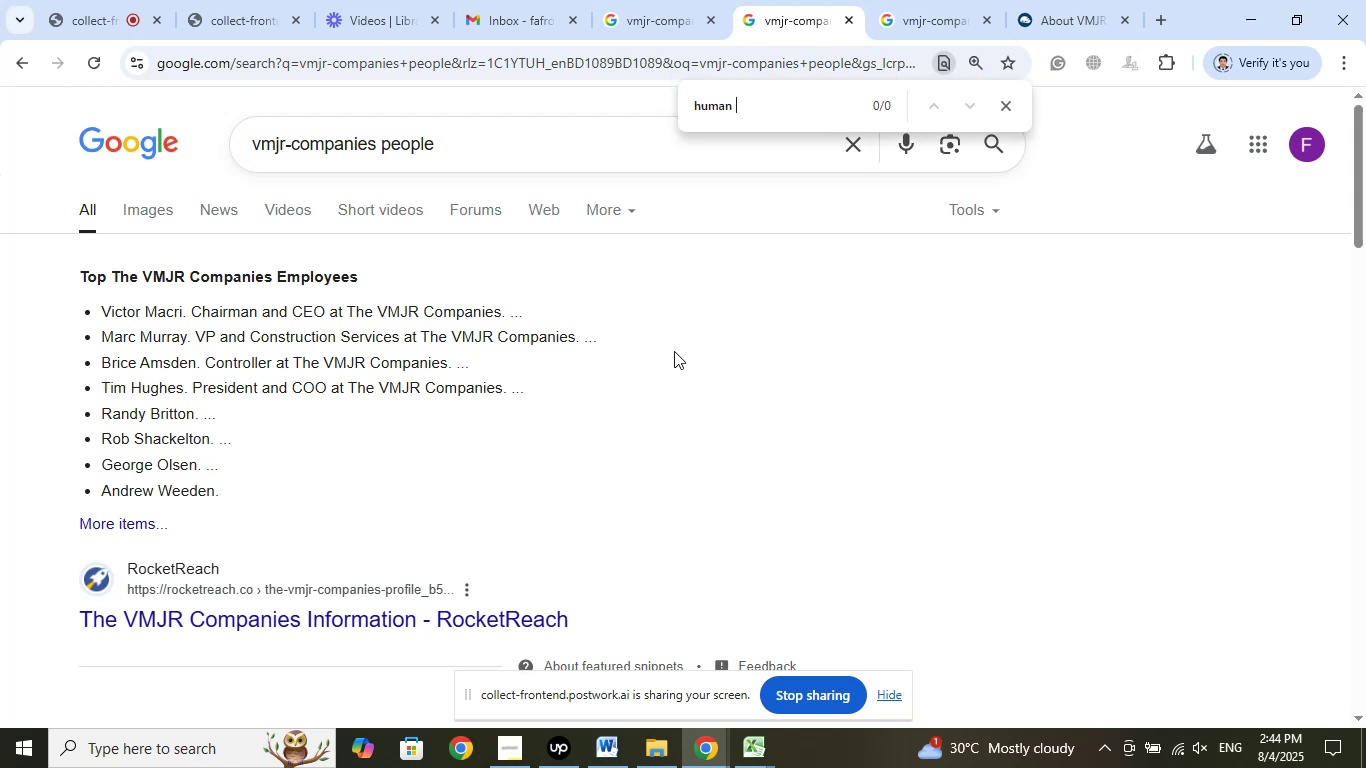 
hold_key(key=Backspace, duration=1.08)
 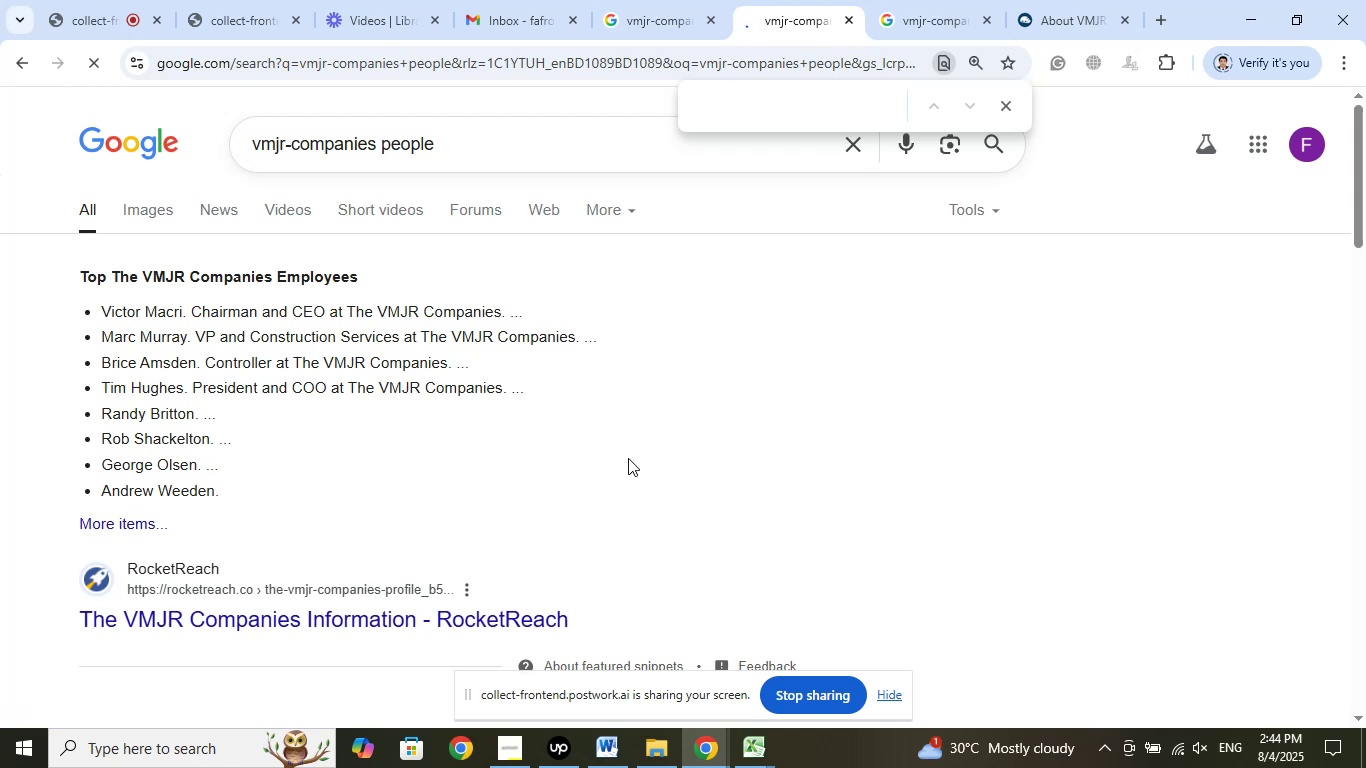 
wait(6.36)
 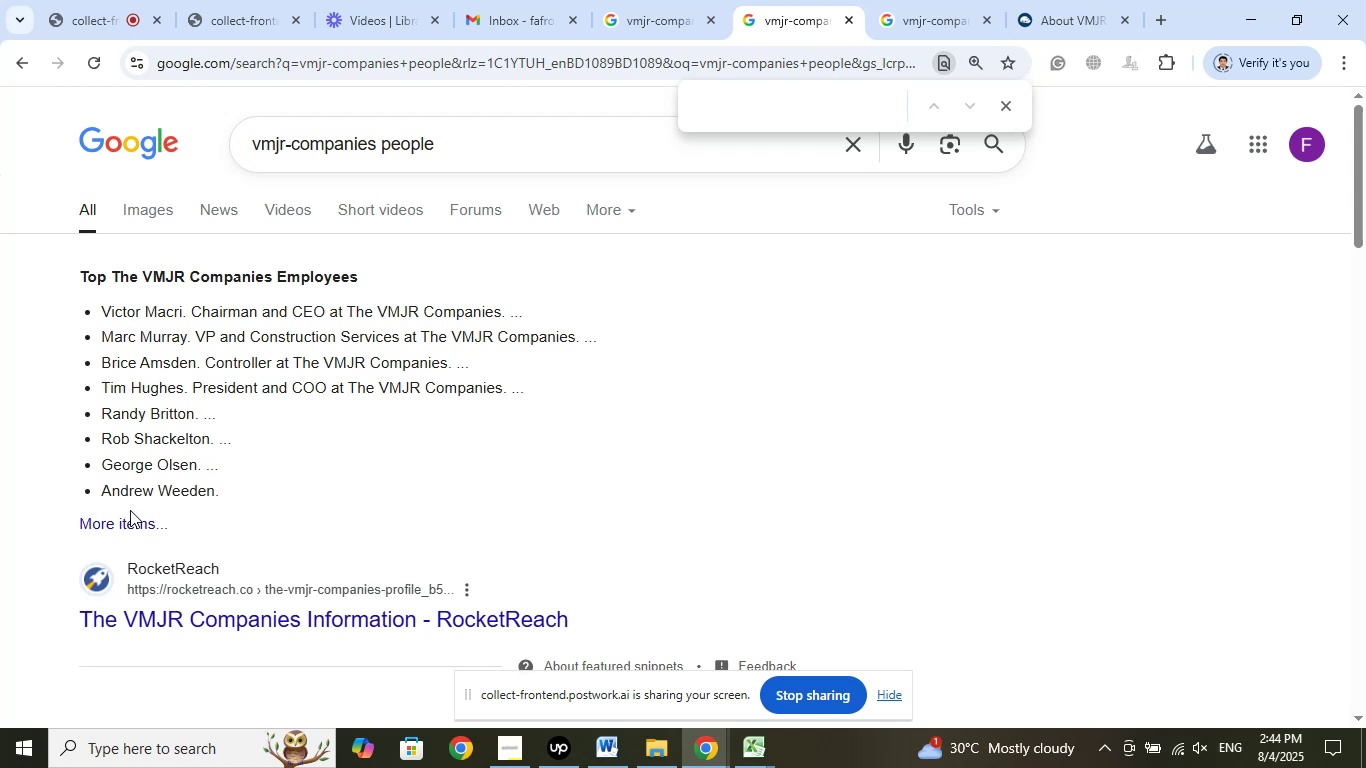 
scroll: coordinate [631, 457], scroll_direction: down, amount: 9.0
 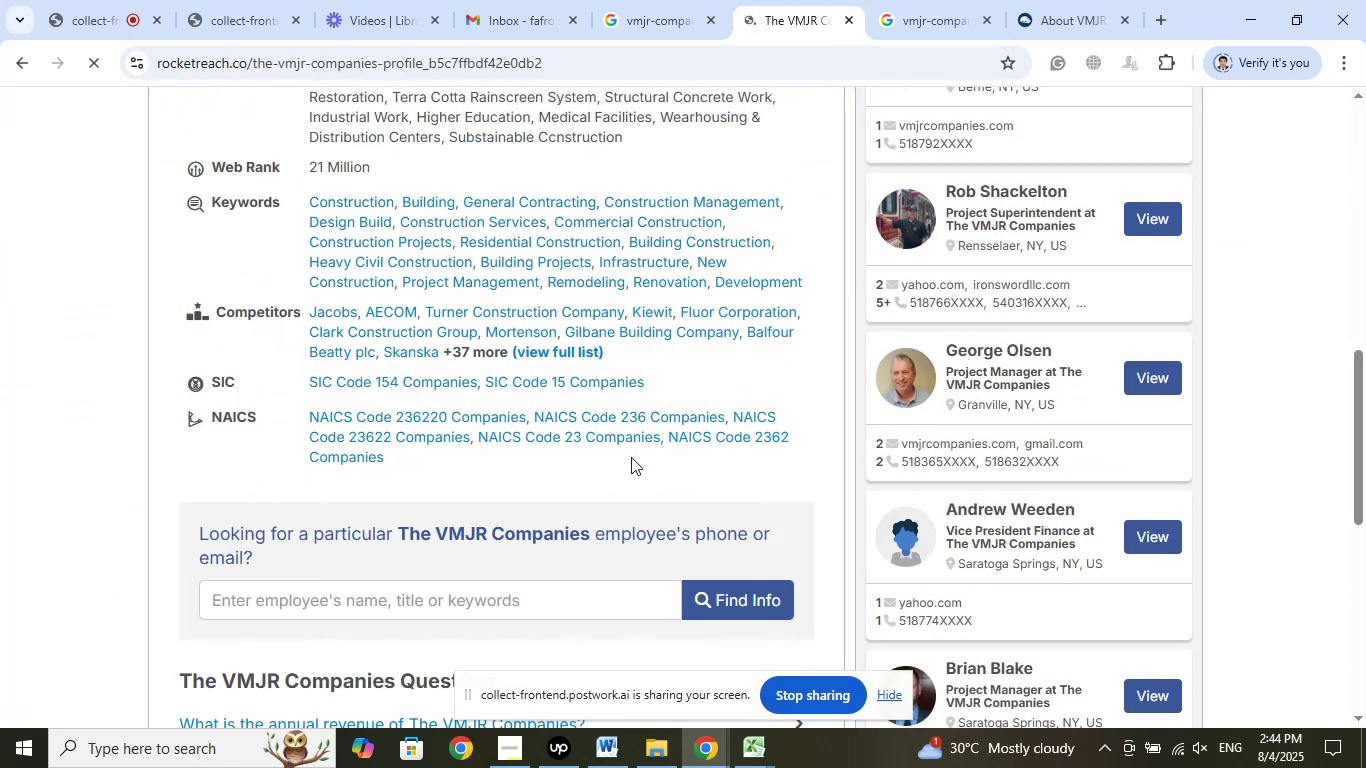 
scroll: coordinate [631, 457], scroll_direction: up, amount: 3.0
 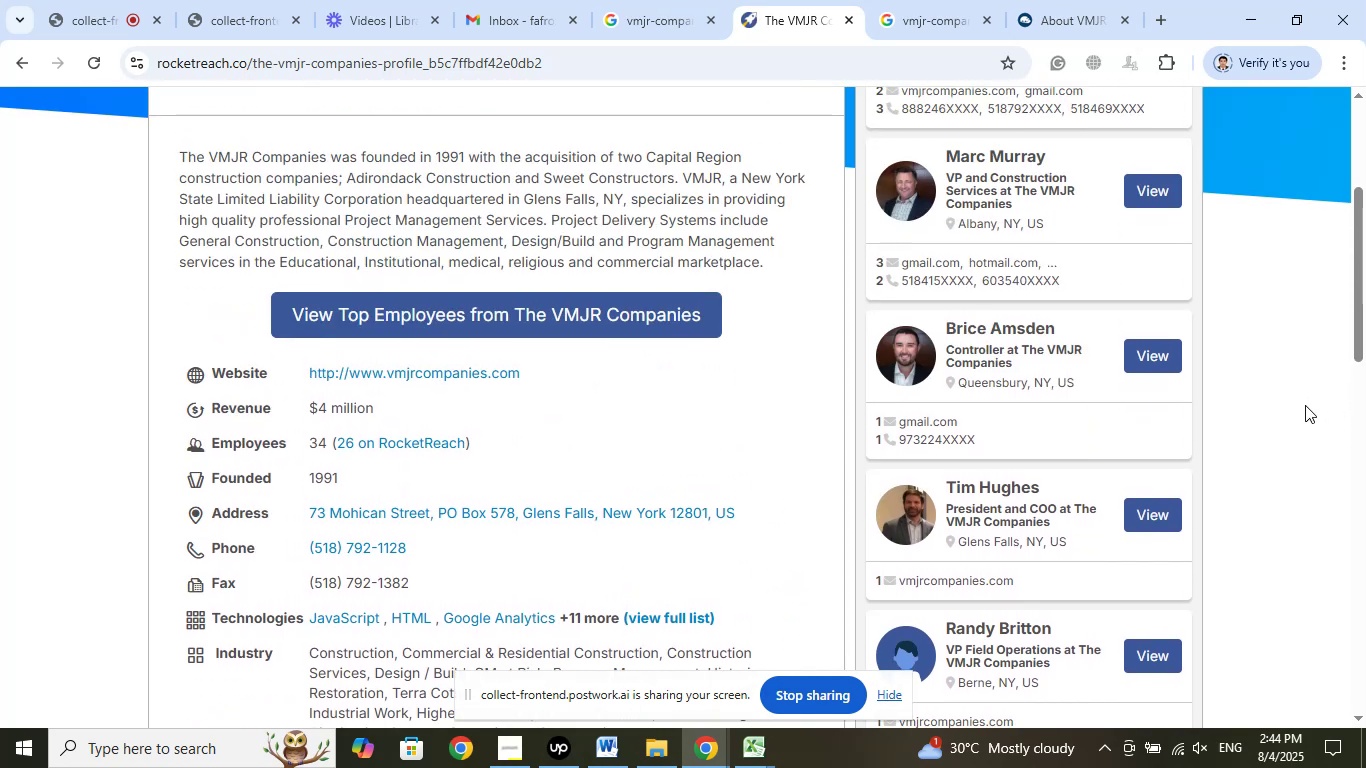 
key(Control+F)
 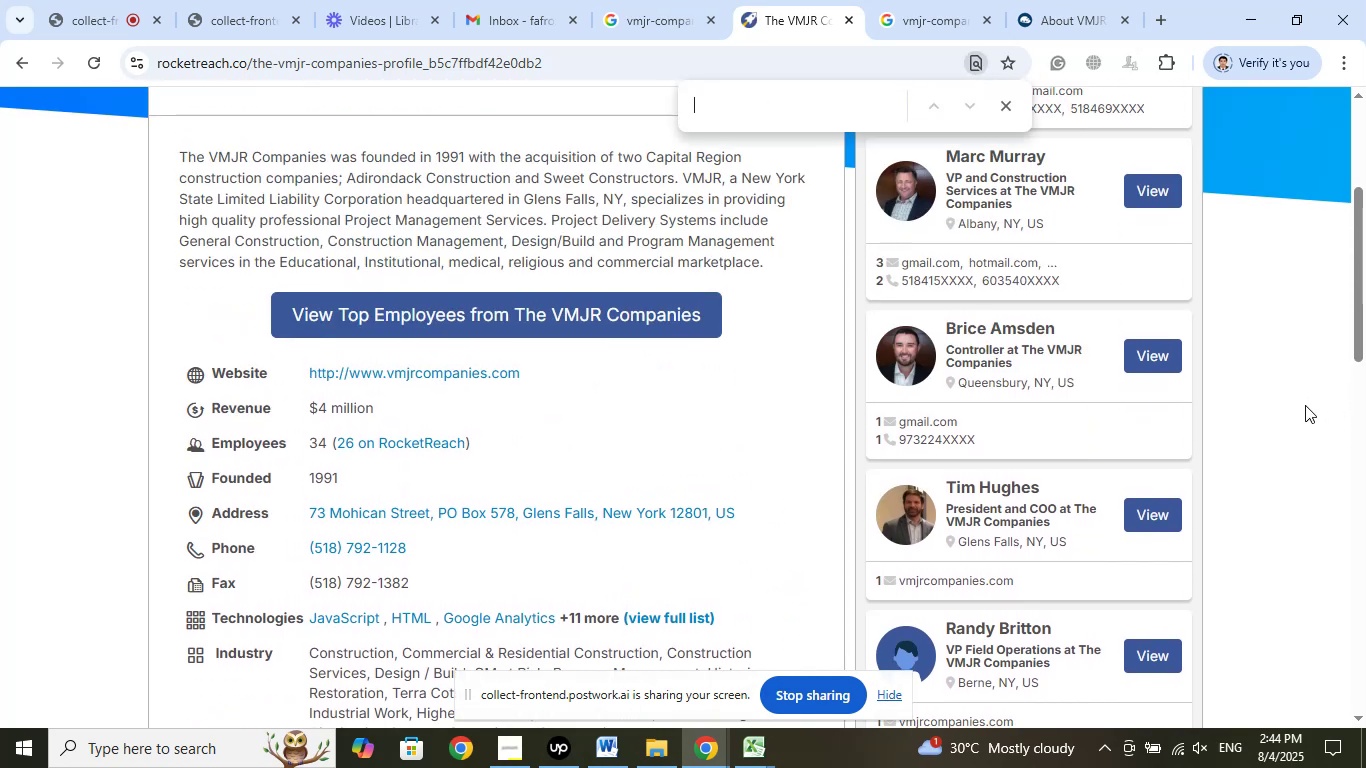 
type(human)
key(Backspace)
key(Backspace)
key(Backspace)
key(Backspace)
key(Backspace)
key(Backspace)
type(people)
 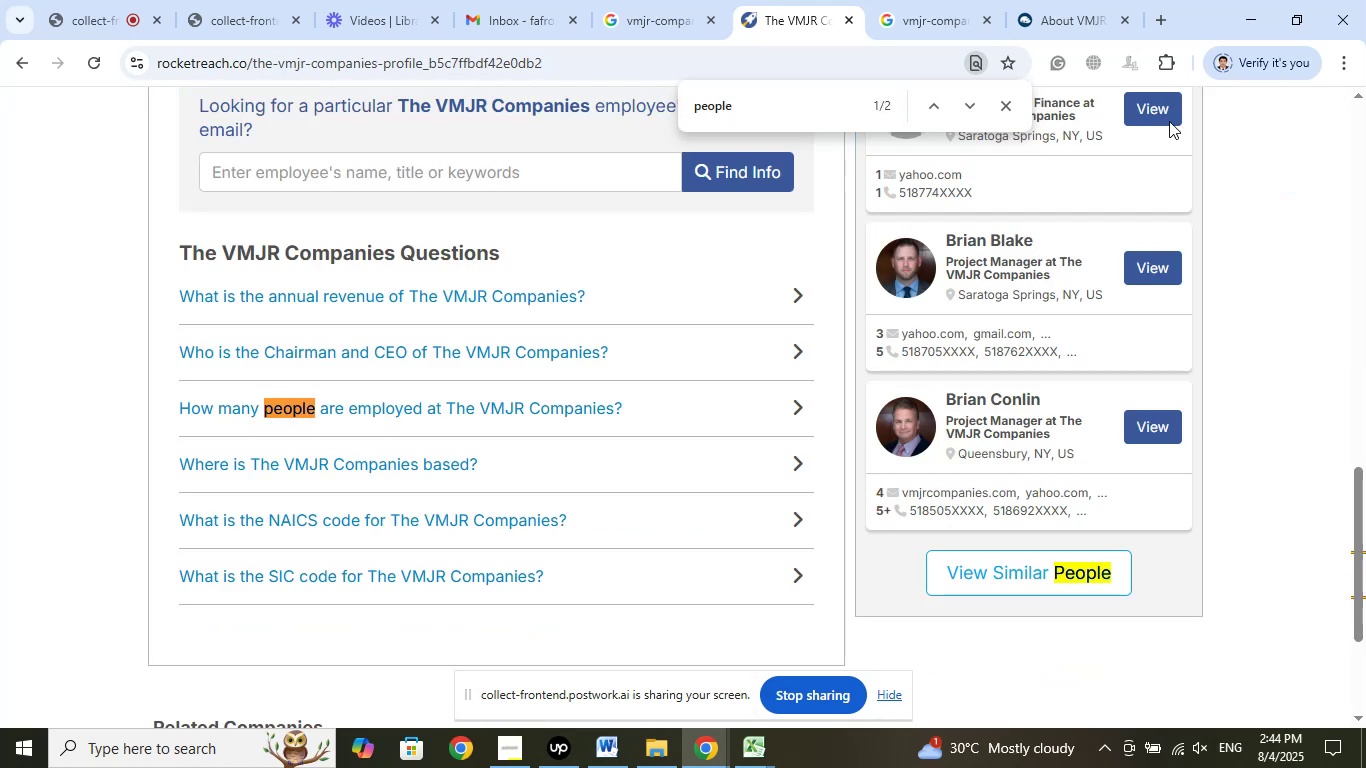 
wait(6.54)
 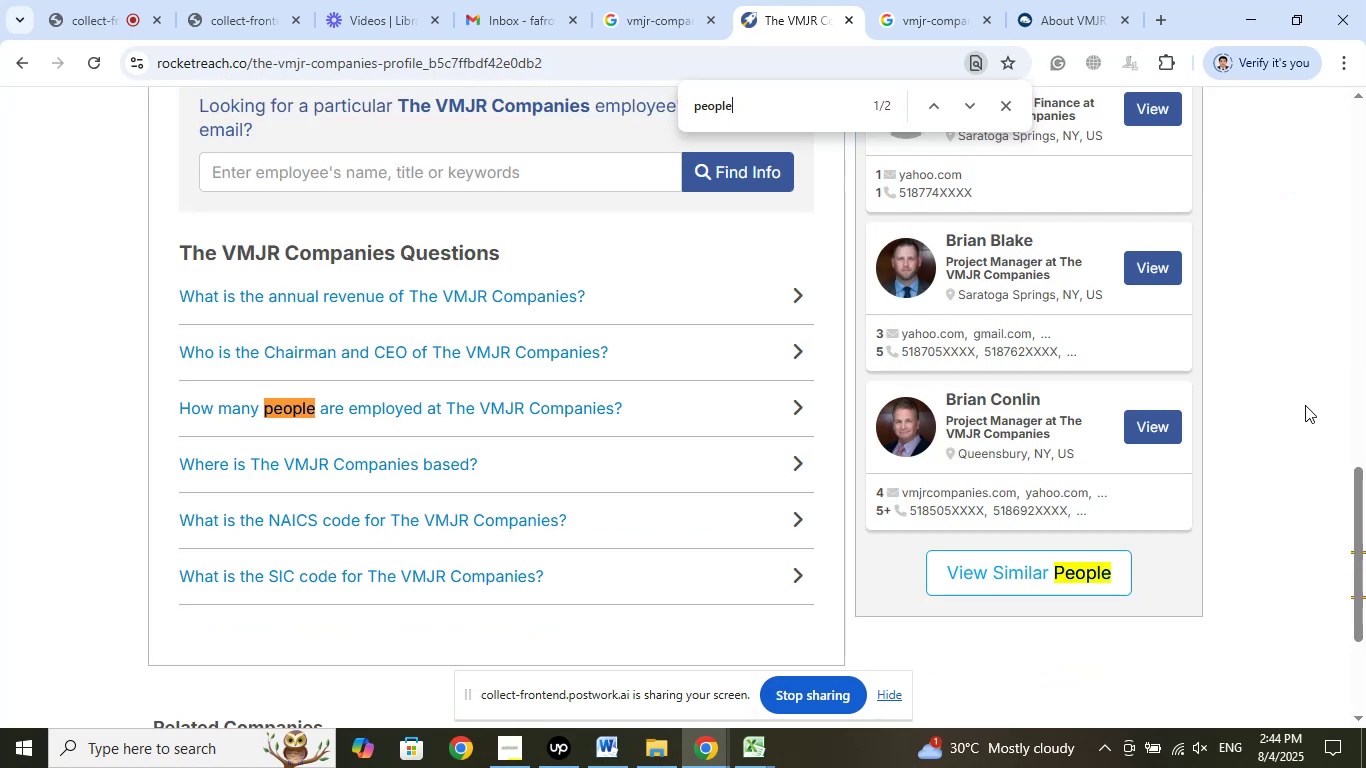 
left_click([846, 20])
 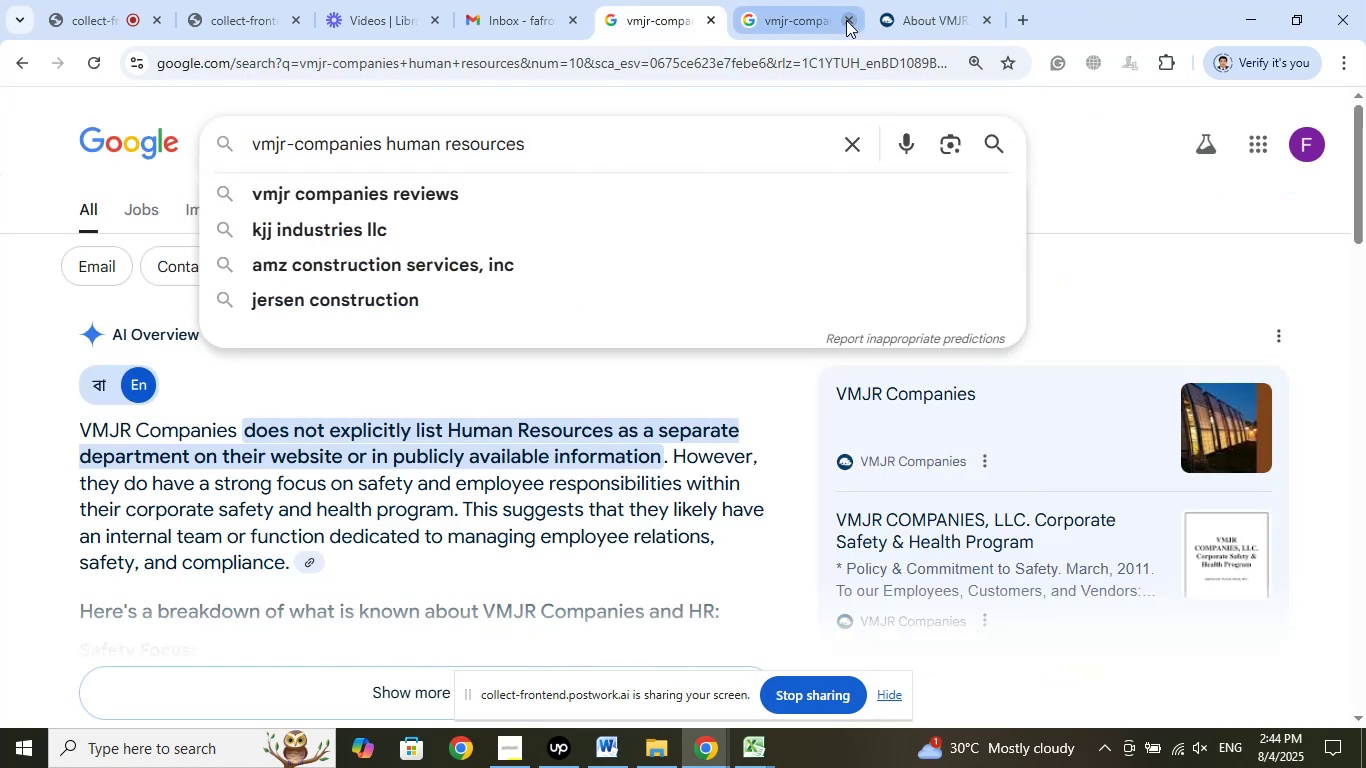 
left_click([795, 12])
 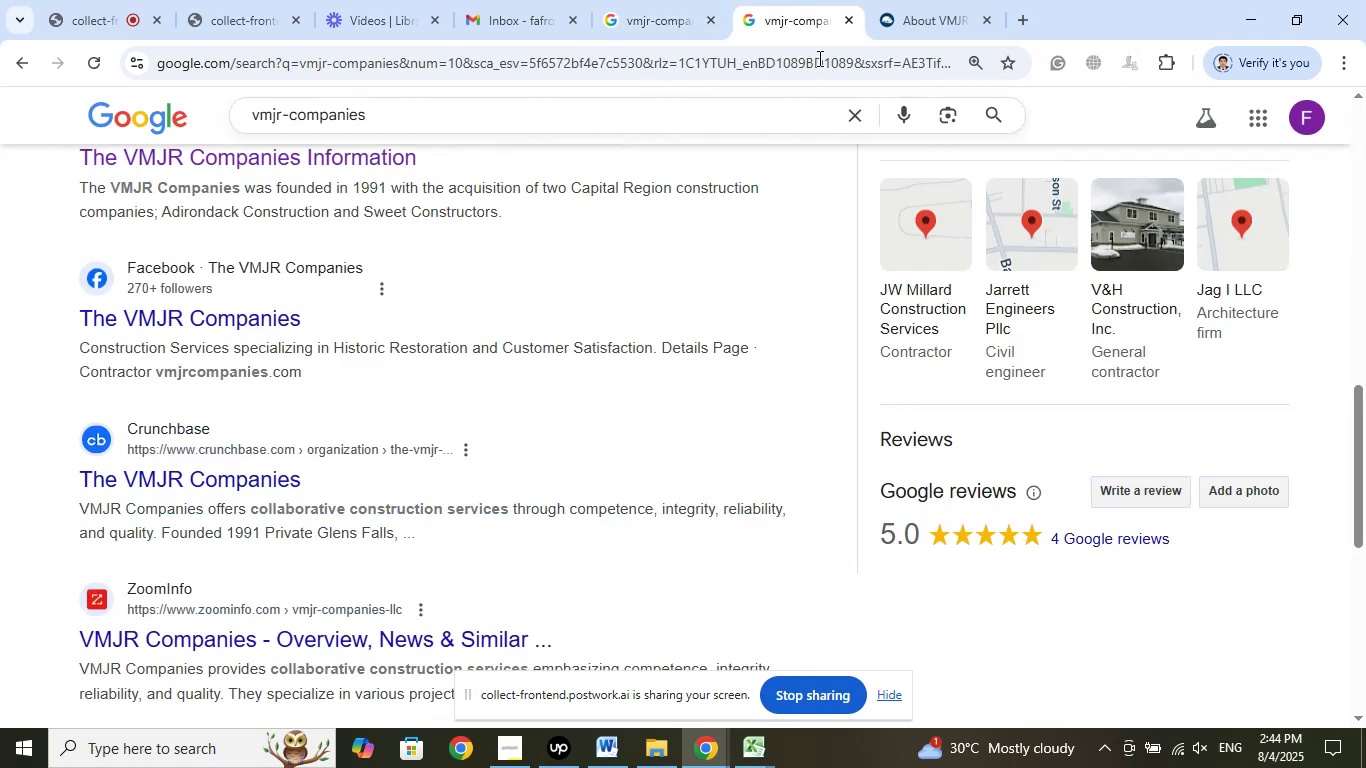 
scroll: coordinate [782, 278], scroll_direction: up, amount: 4.0
 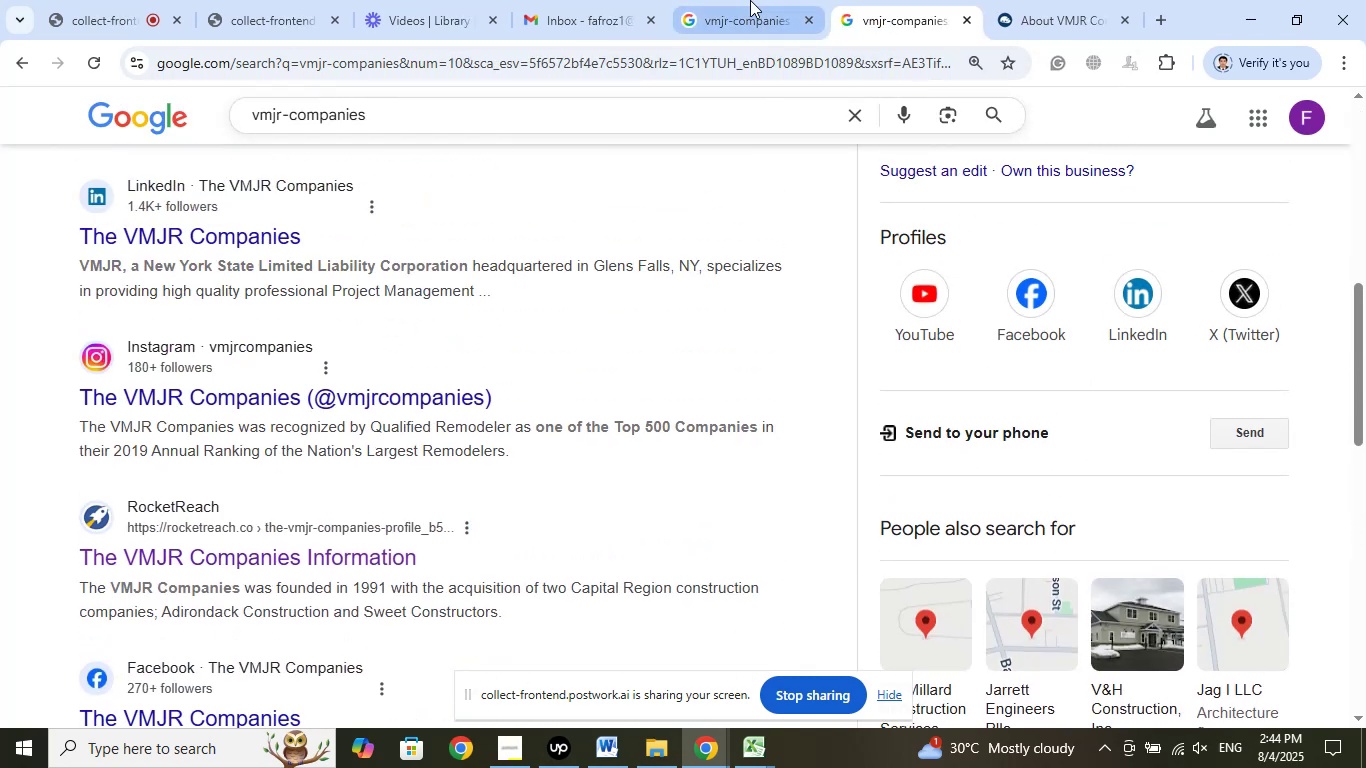 
left_click([750, 0])
 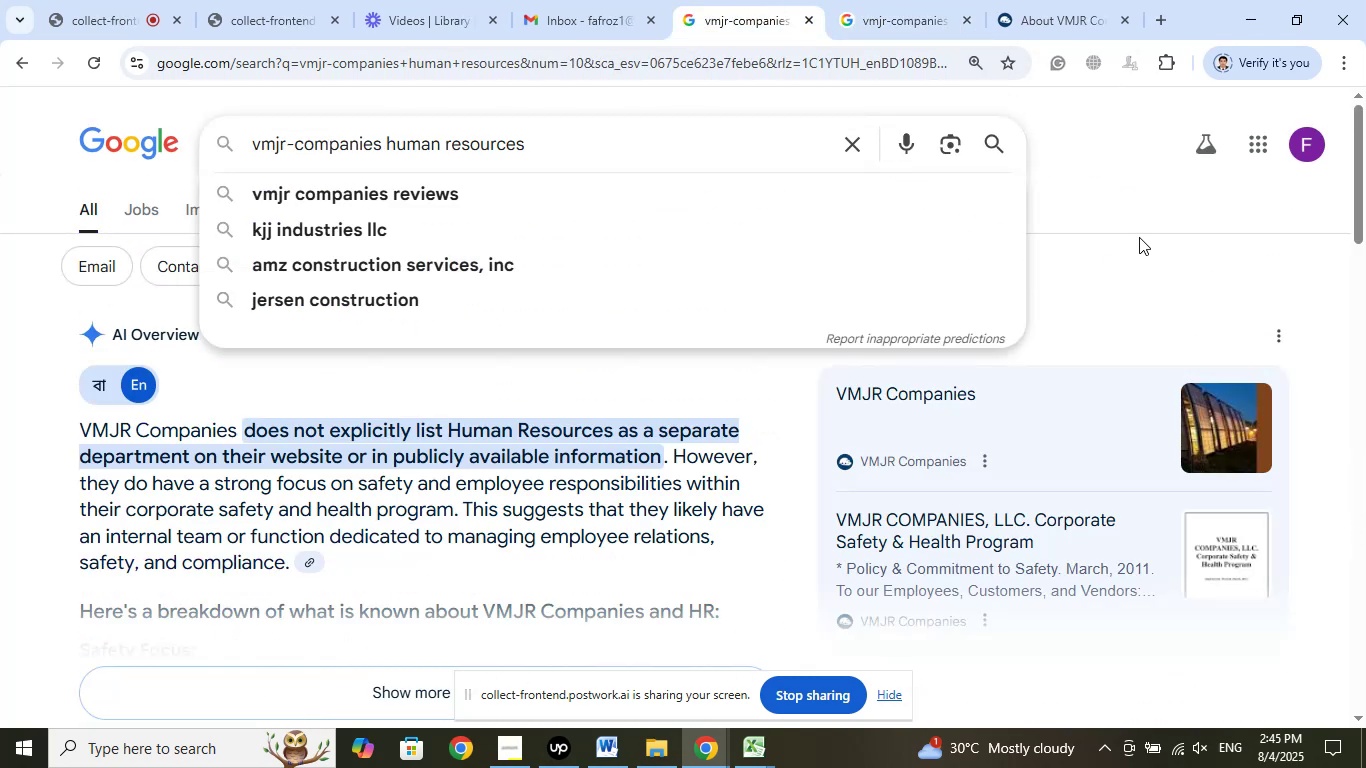 
left_click([1115, 271])
 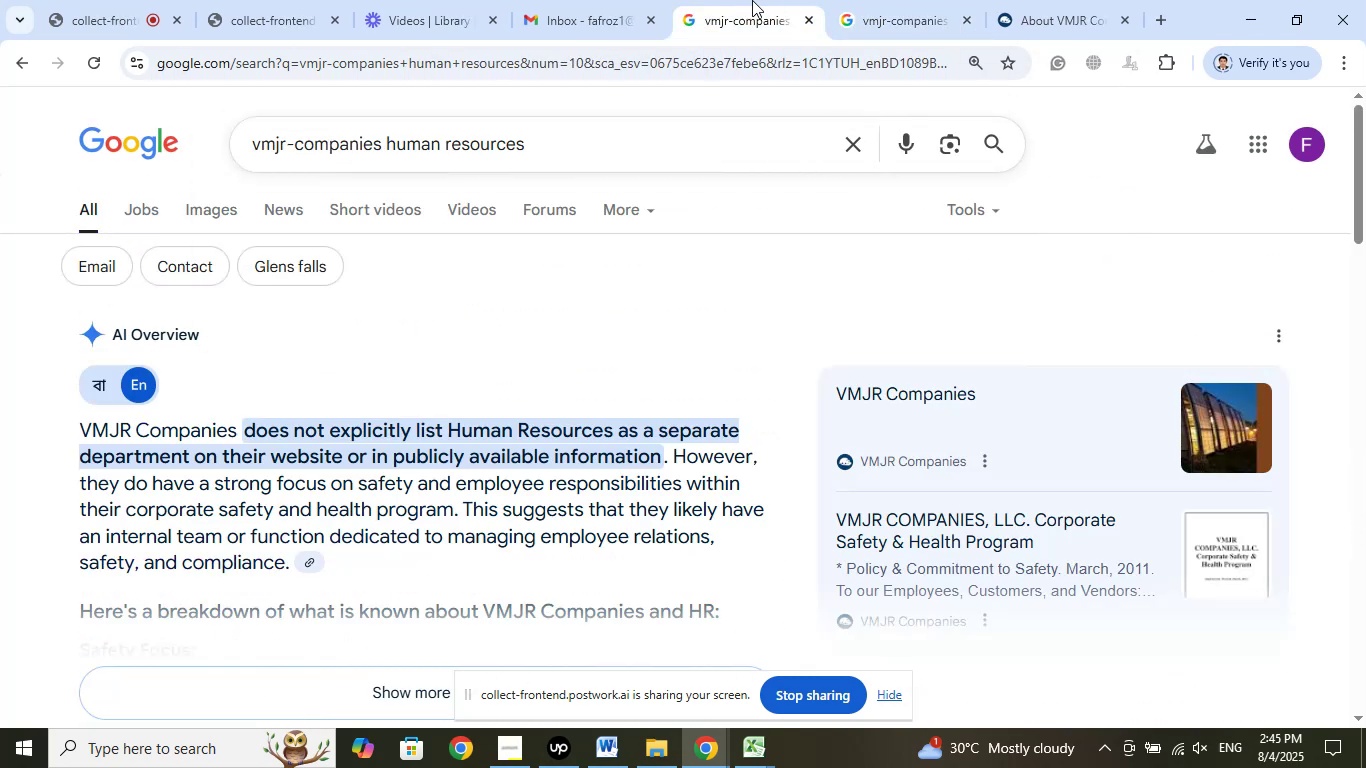 
left_click([752, 0])
 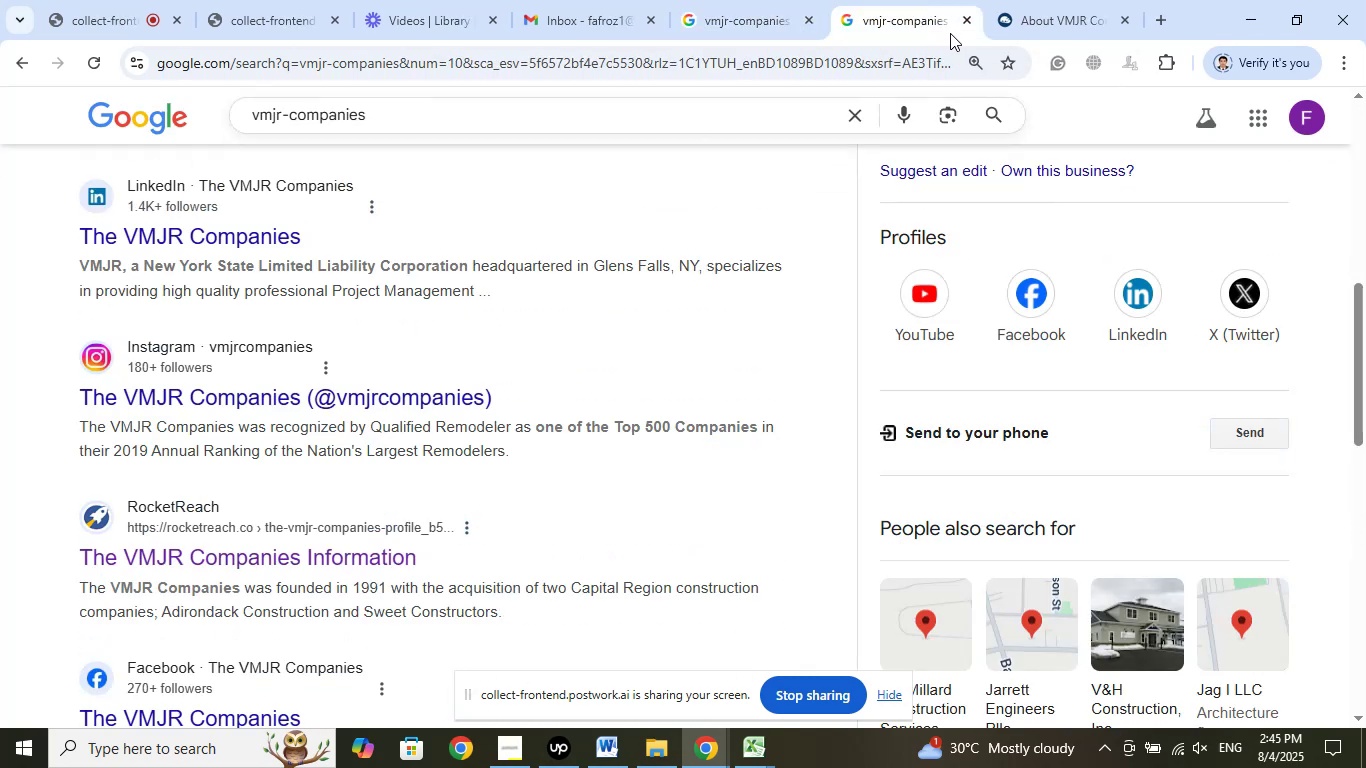 
left_click([967, 15])
 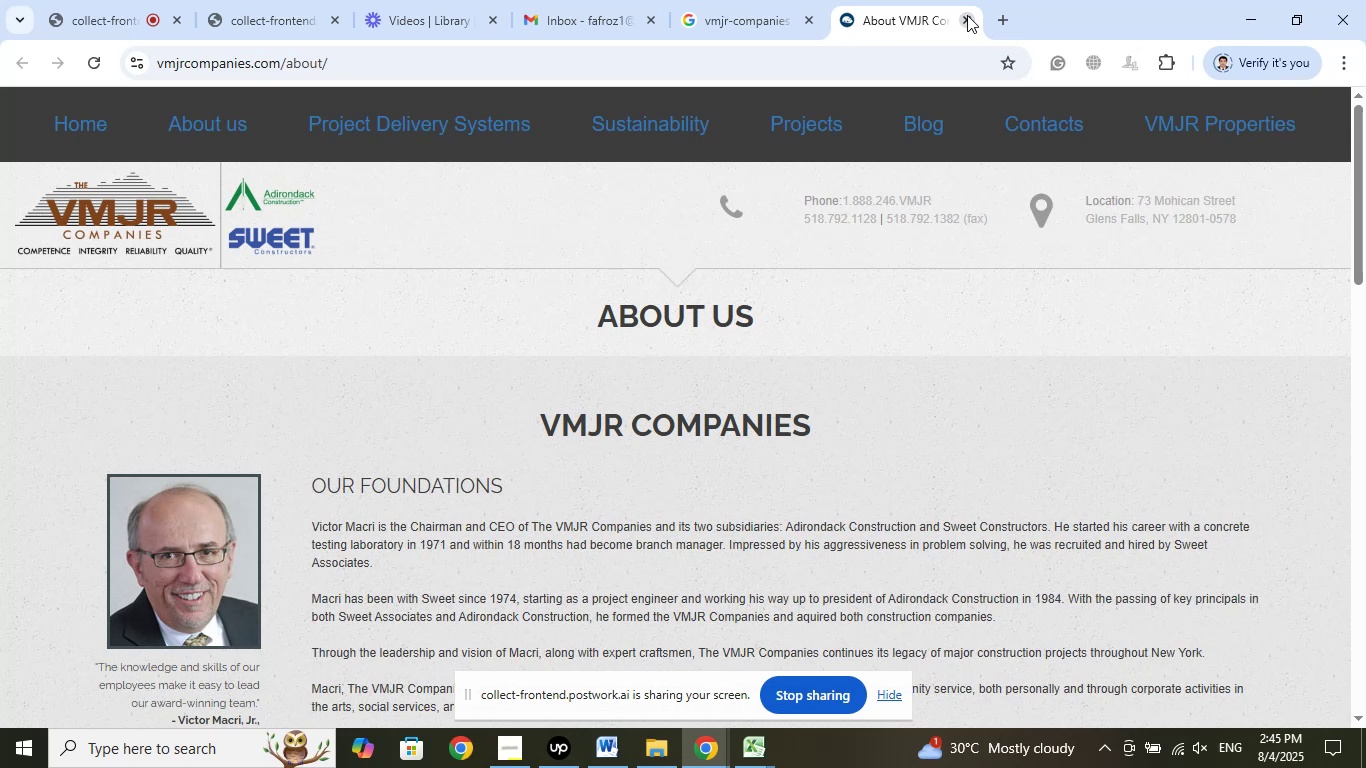 
left_click([967, 15])
 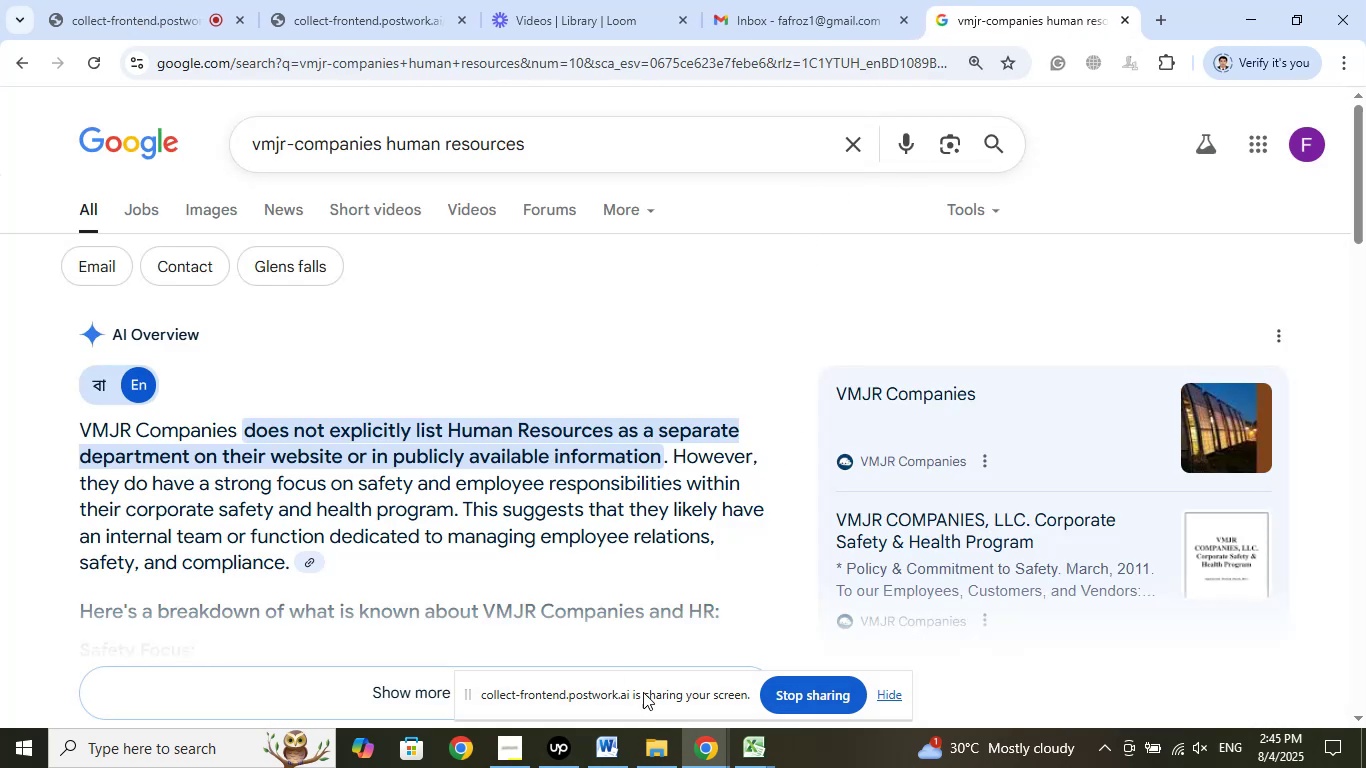 
left_click([750, 748])
 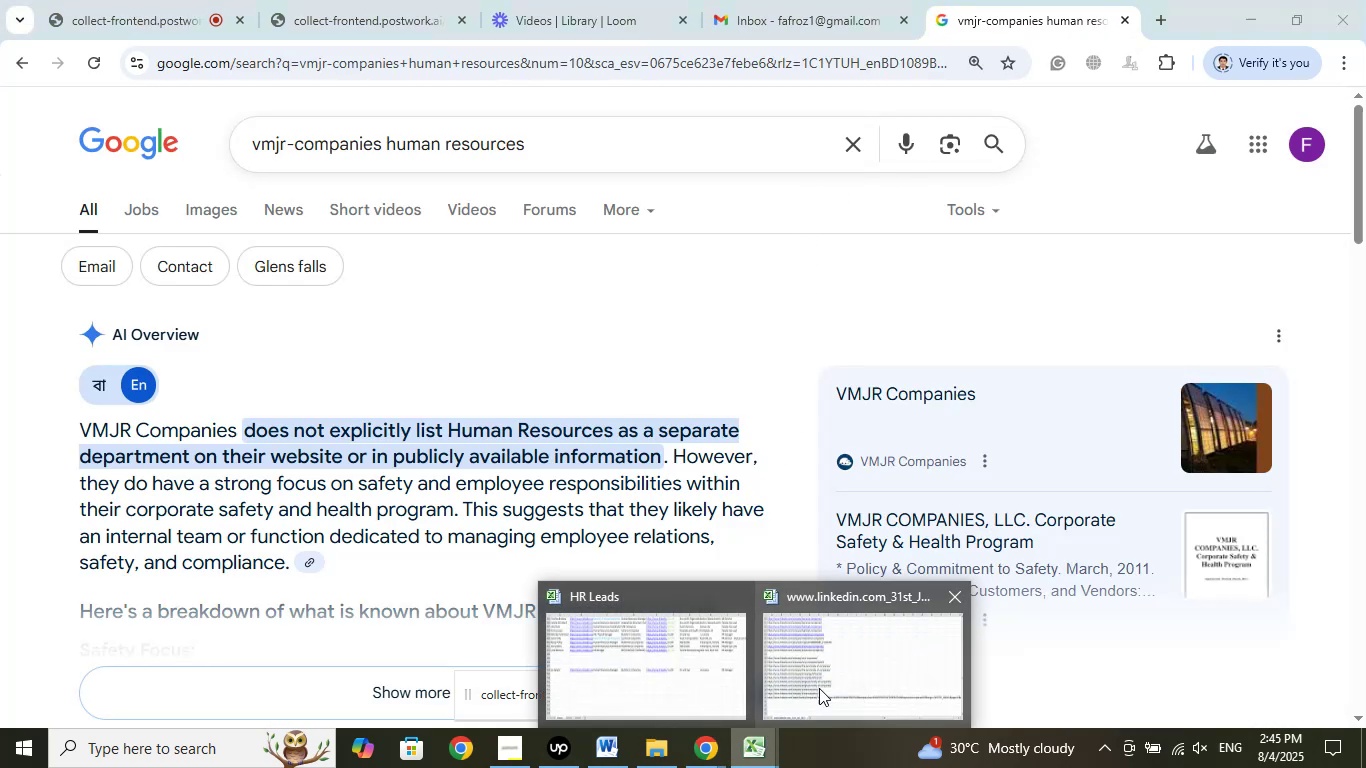 
left_click([843, 666])
 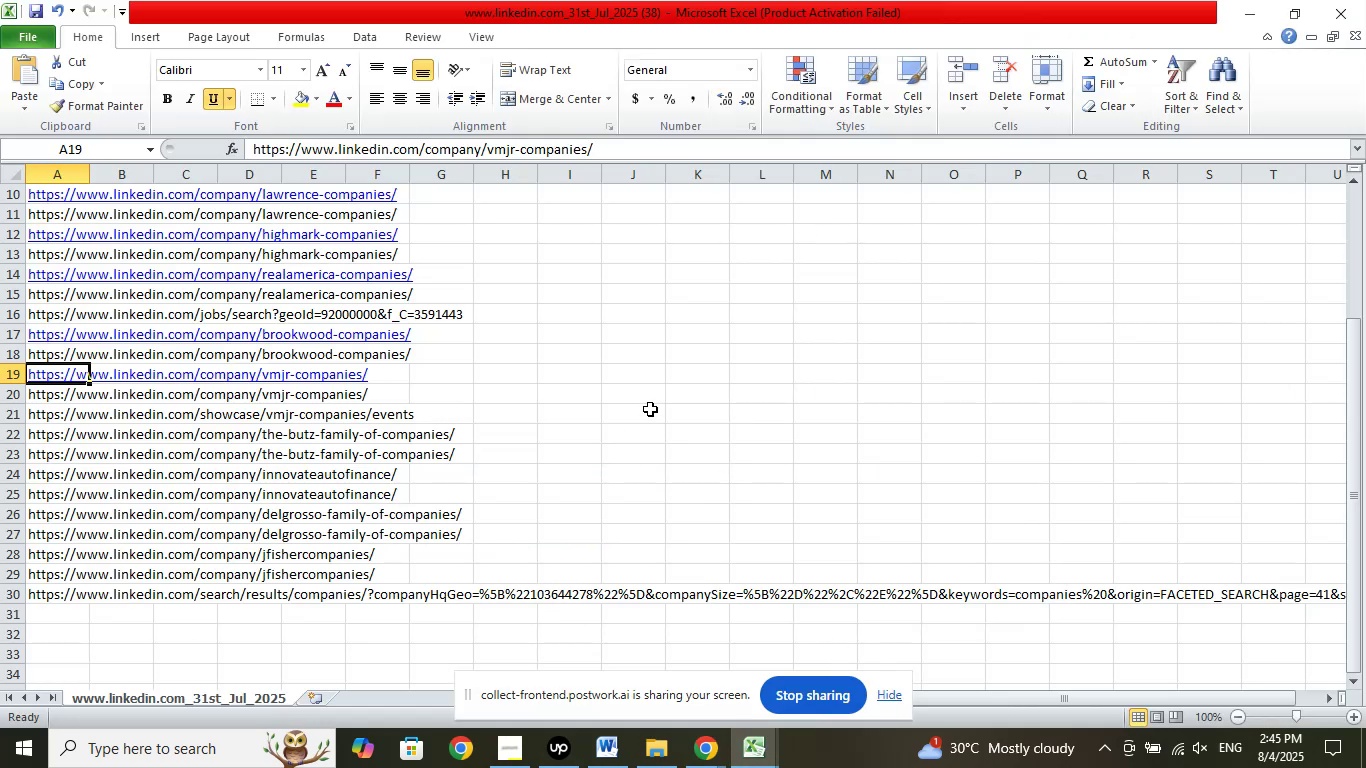 
key(ArrowDown)
 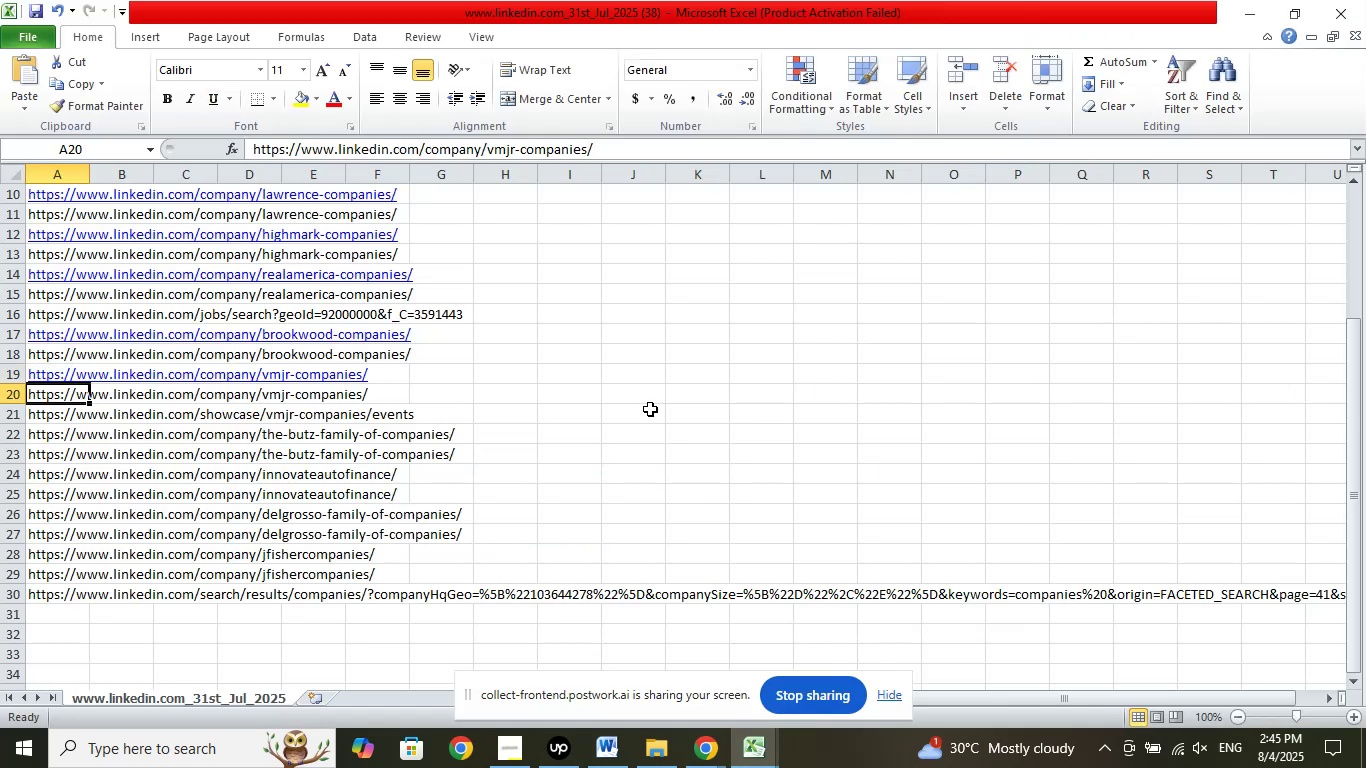 
key(ArrowDown)
 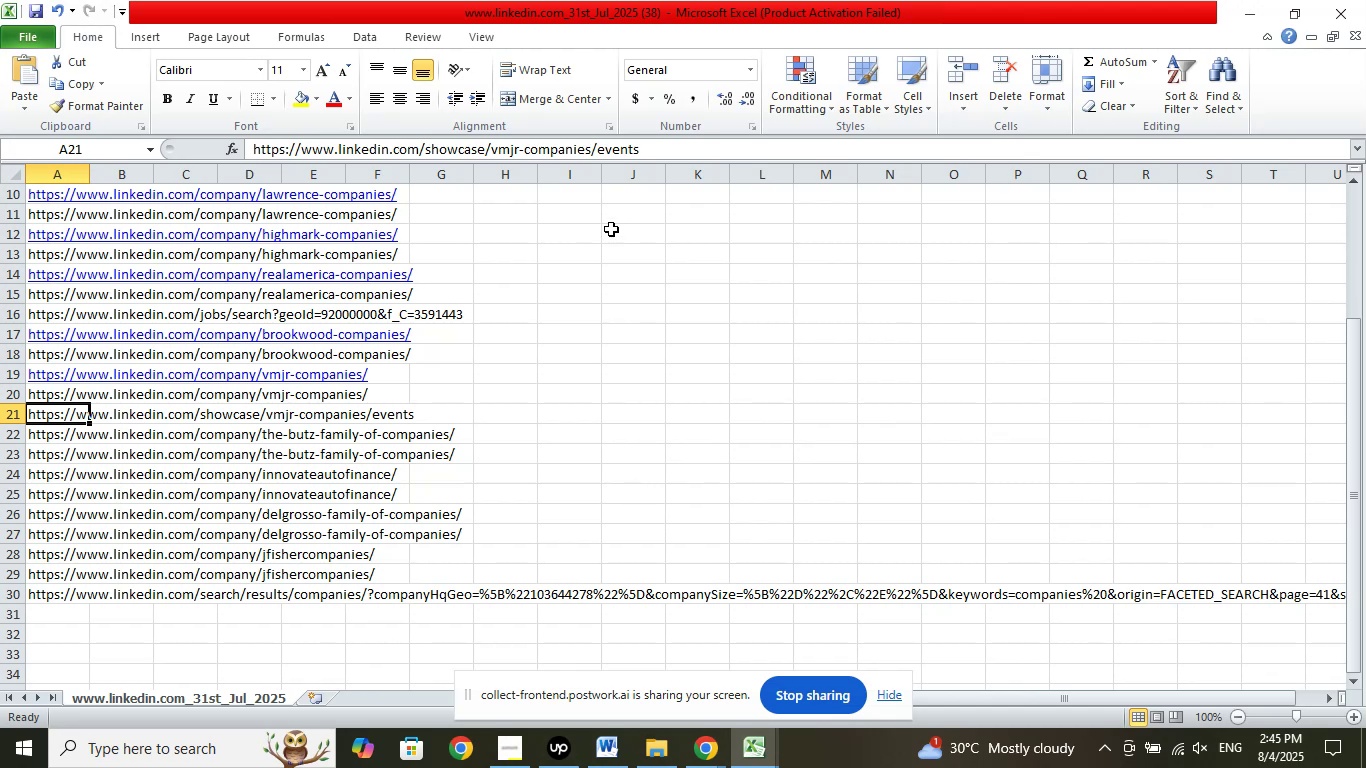 
wait(5.91)
 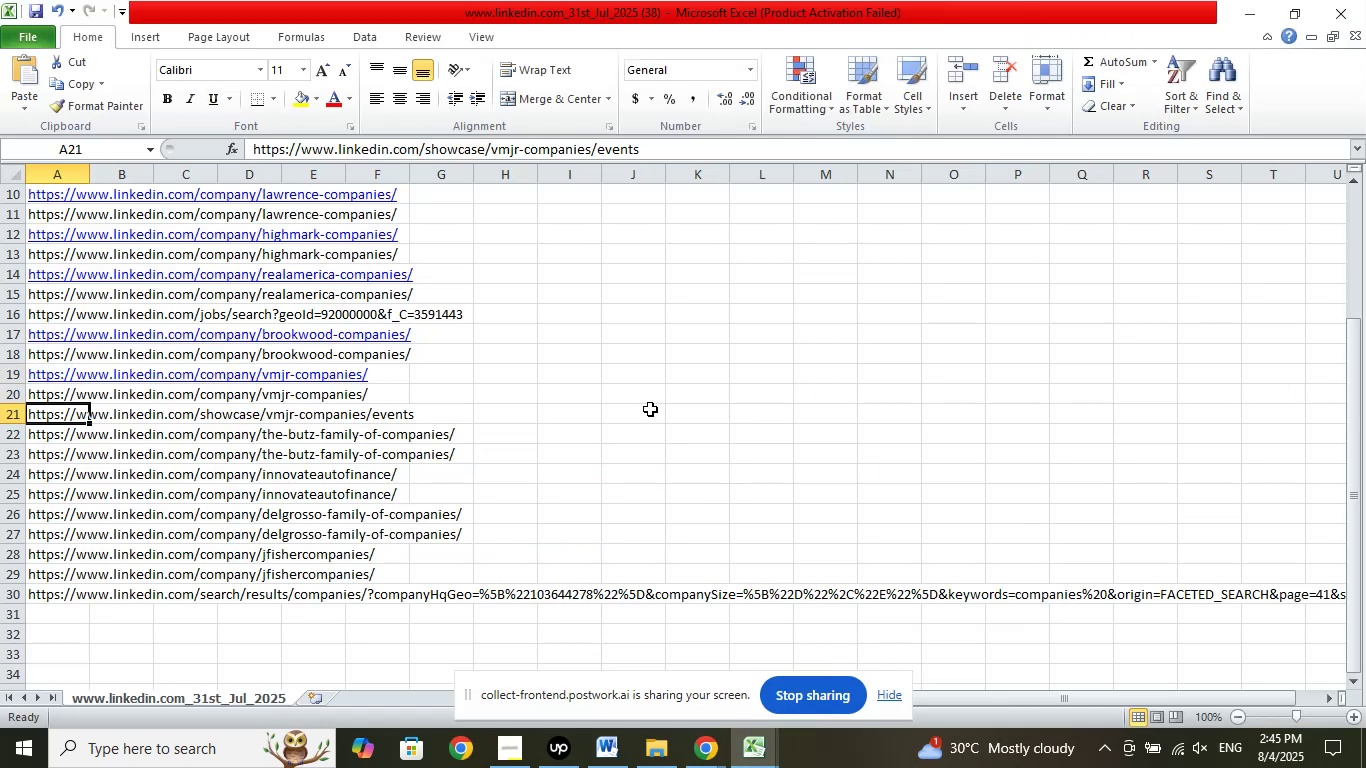 
key(ArrowDown)
 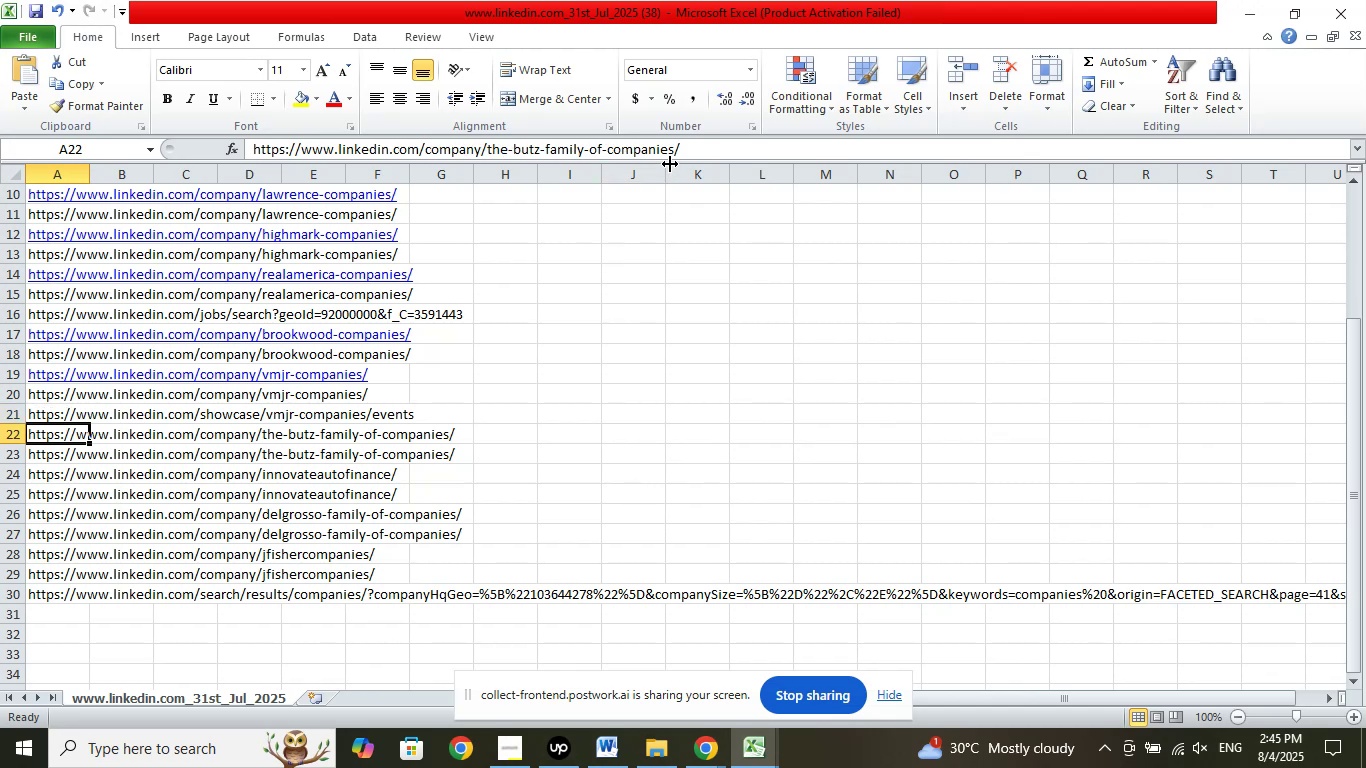 
left_click_drag(start_coordinate=[673, 148], to_coordinate=[487, 147])
 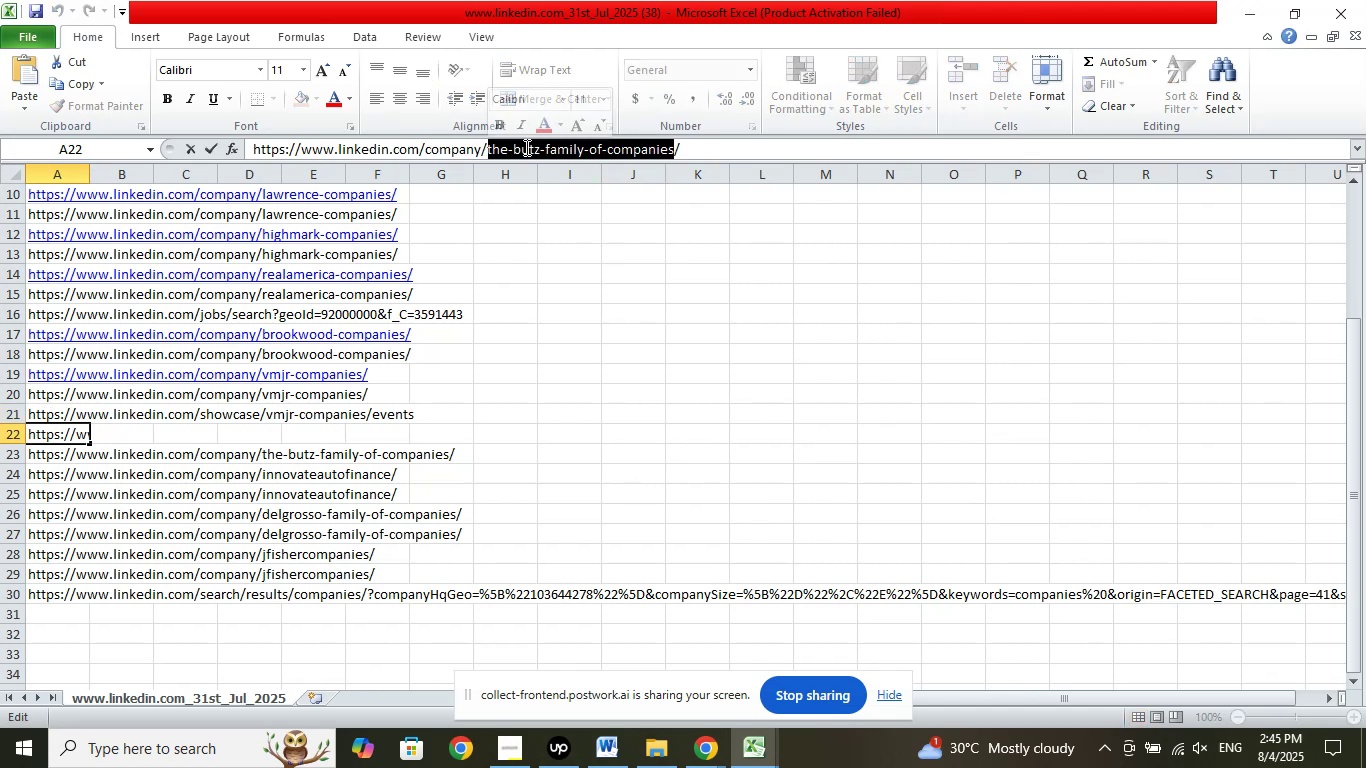 
right_click([525, 147])
 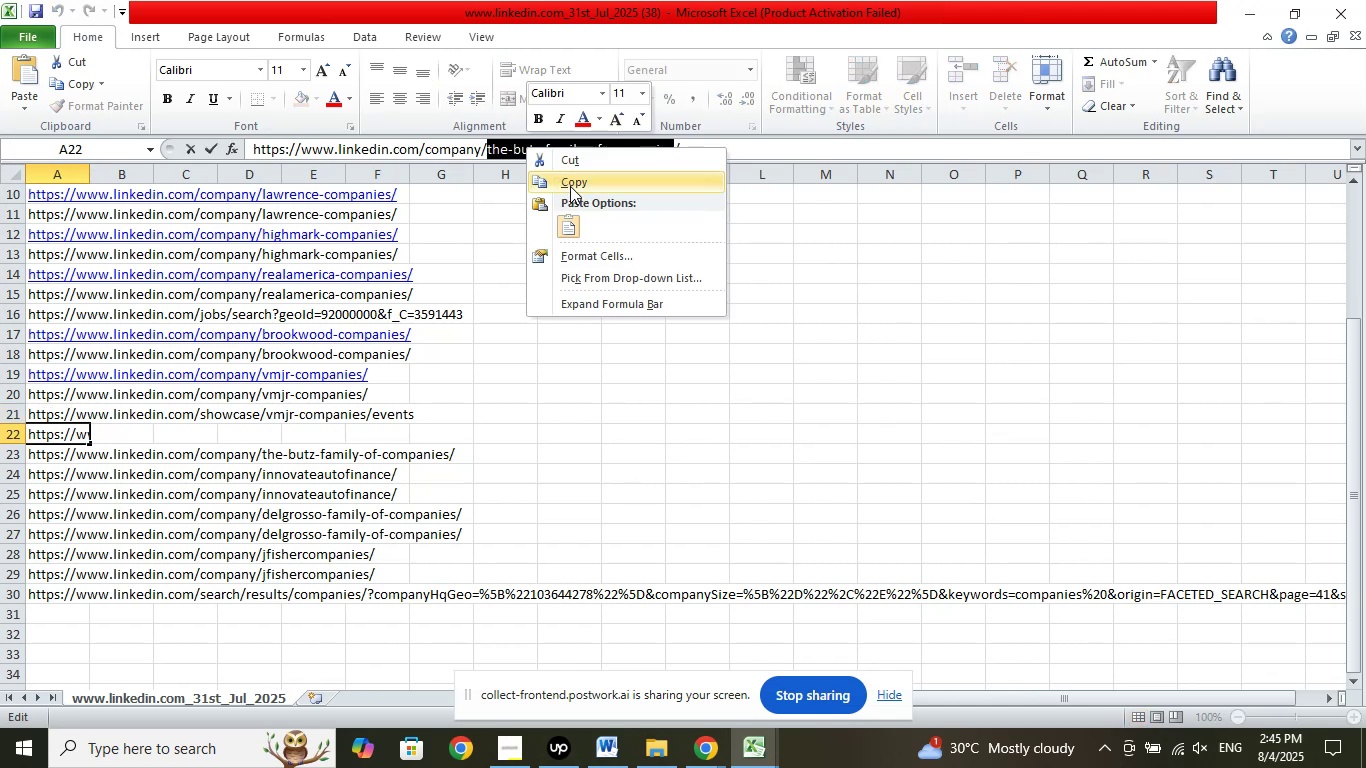 
left_click([570, 186])
 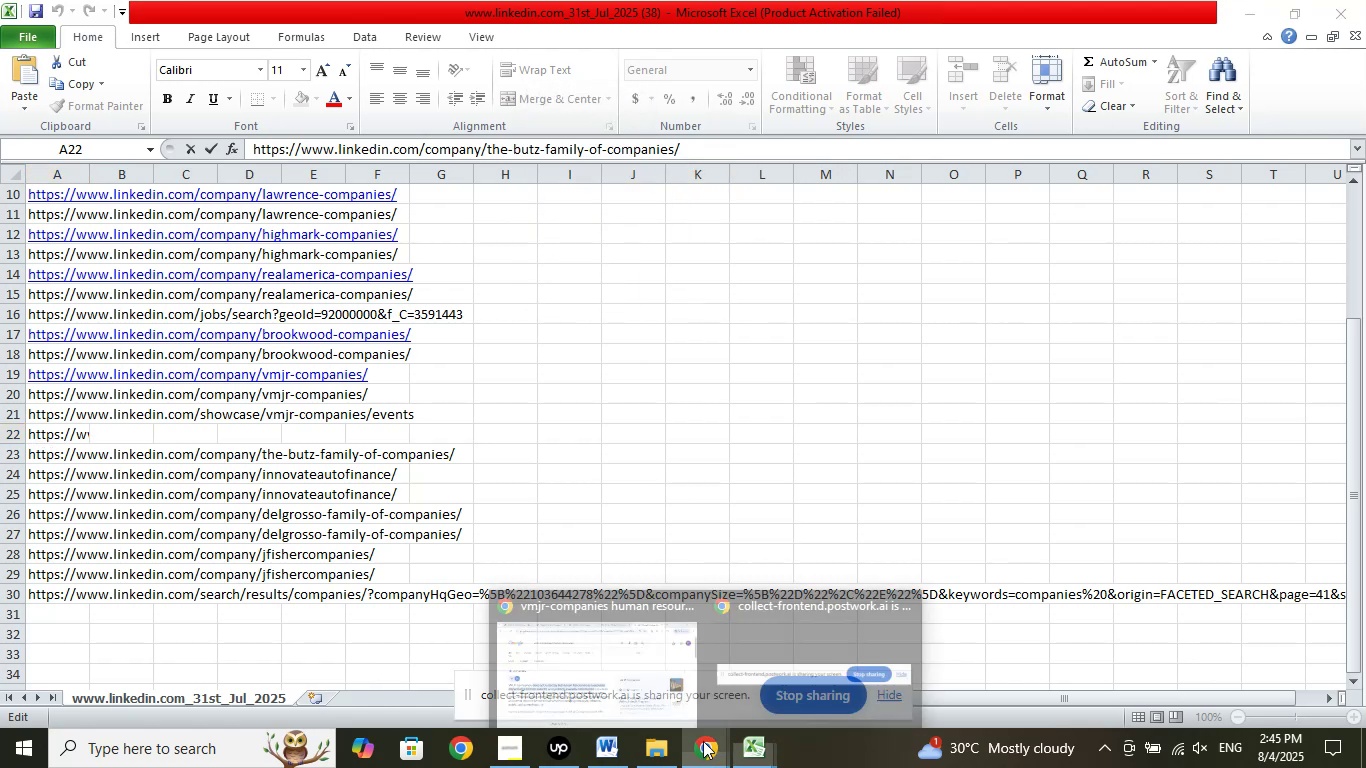 
left_click([653, 650])
 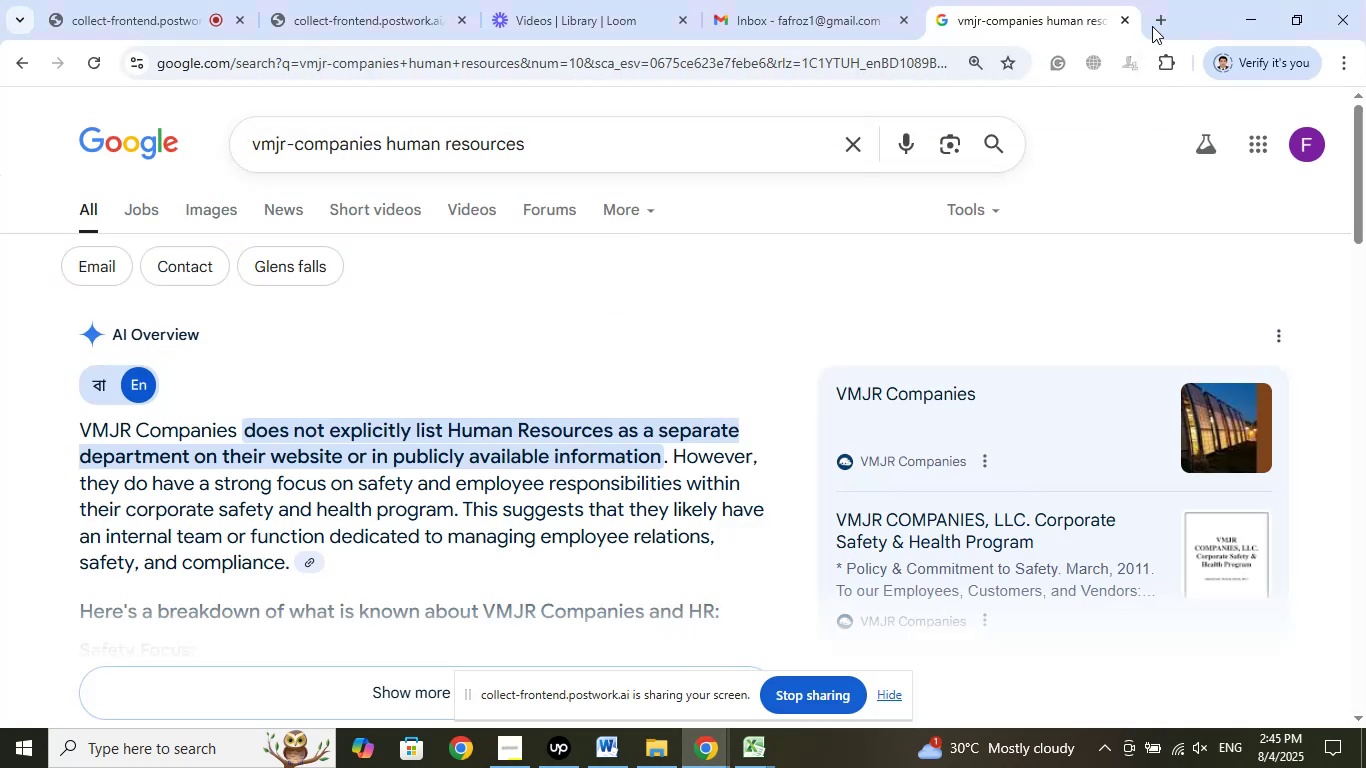 
left_click([1152, 20])
 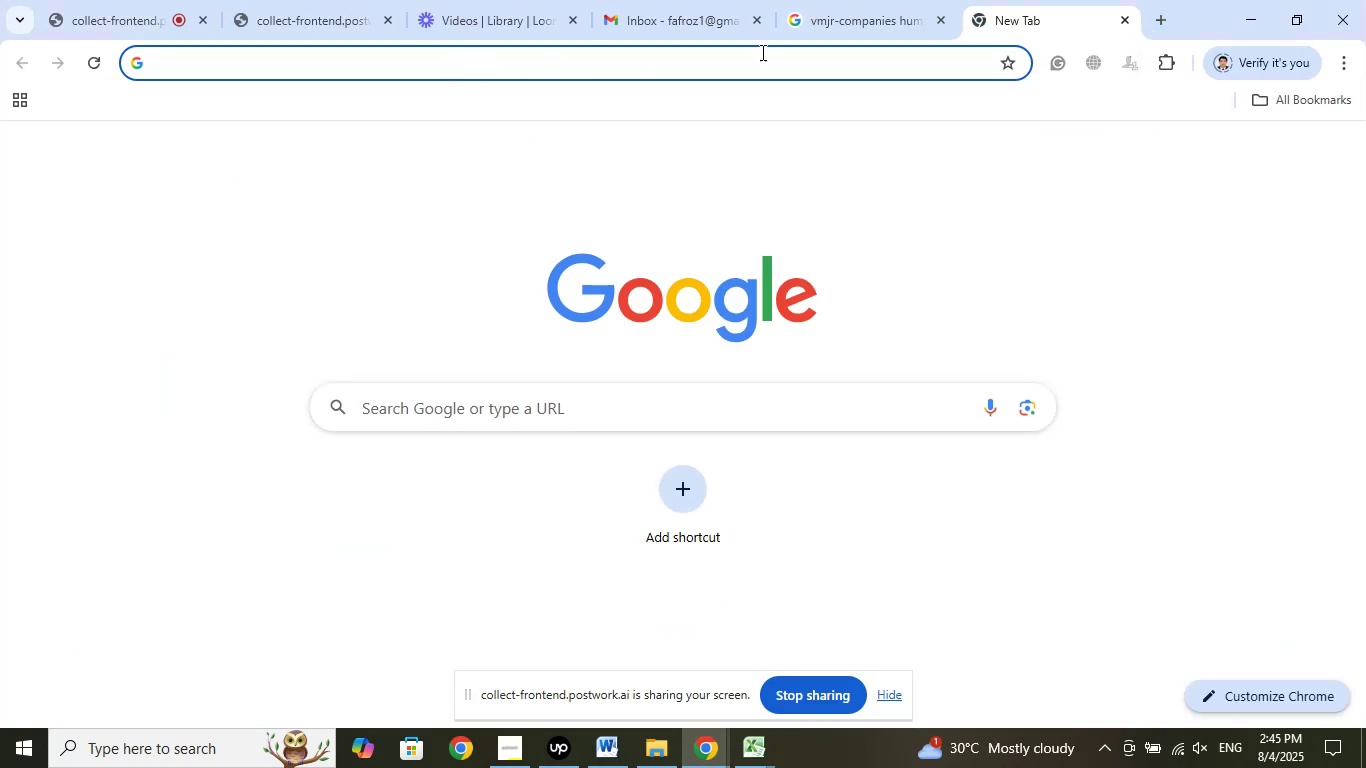 
left_click([835, 0])
 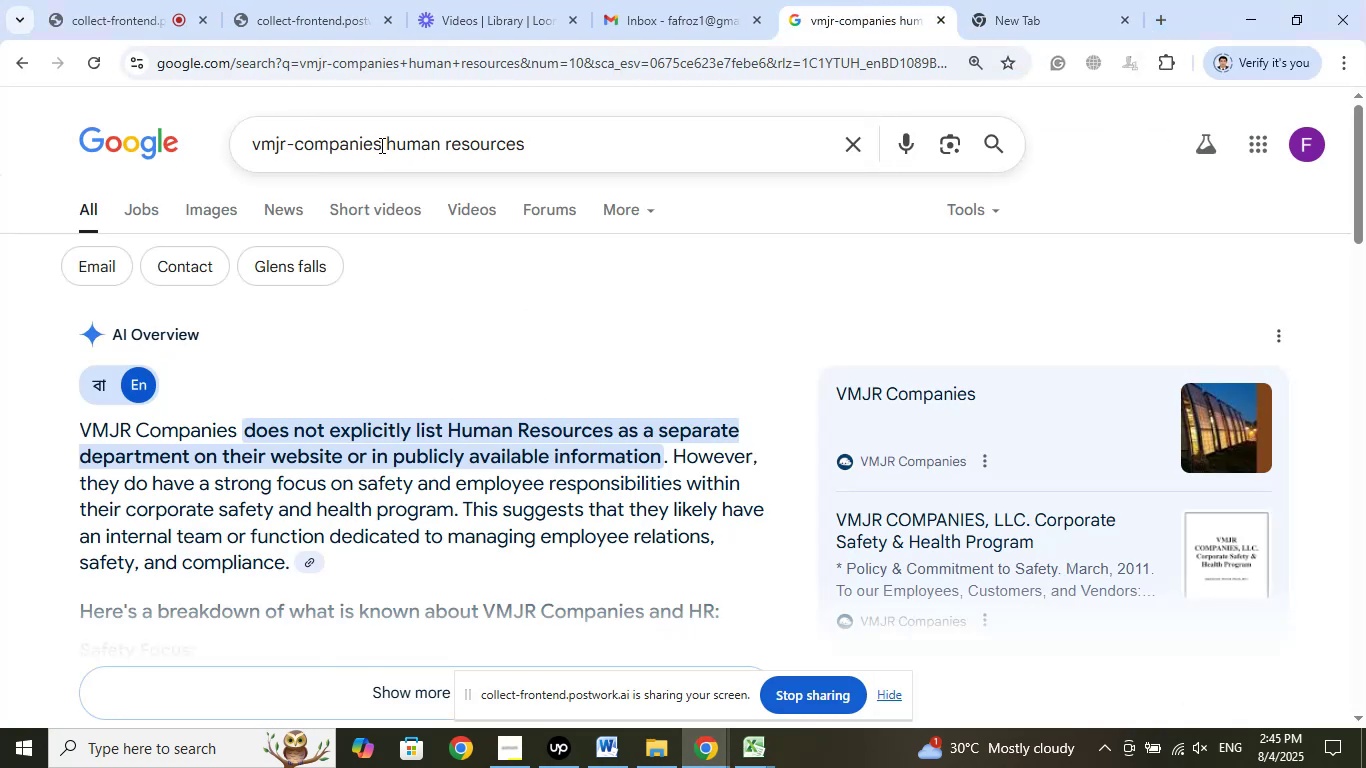 
left_click_drag(start_coordinate=[379, 145], to_coordinate=[224, 139])
 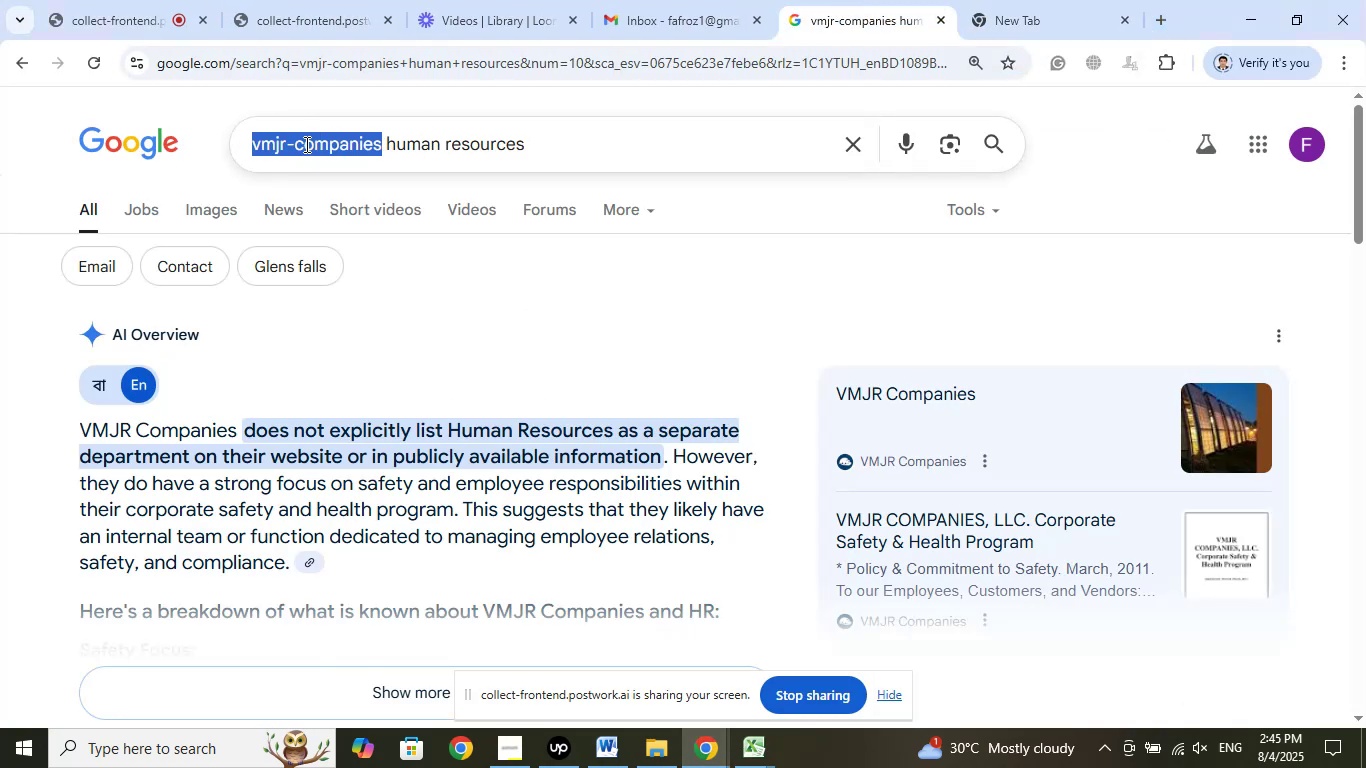 
right_click([305, 144])
 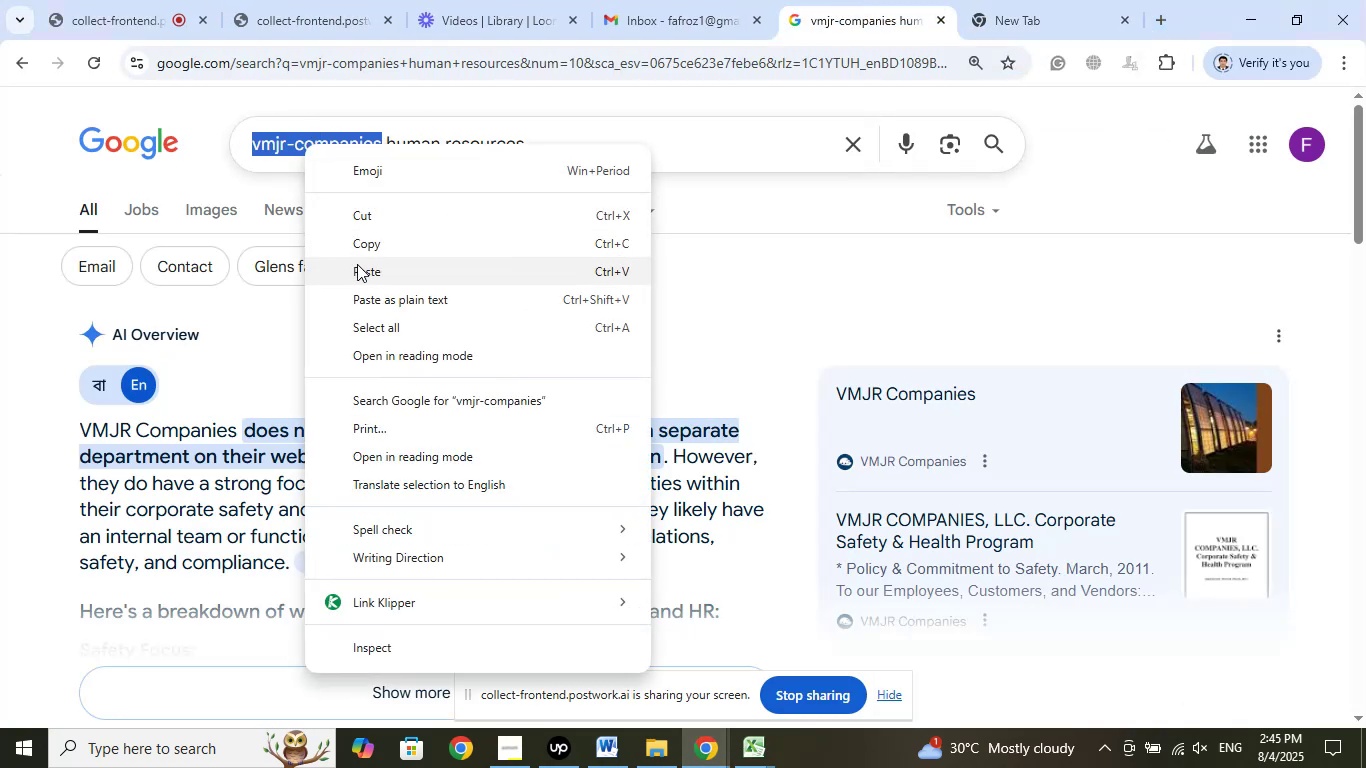 
left_click([357, 268])
 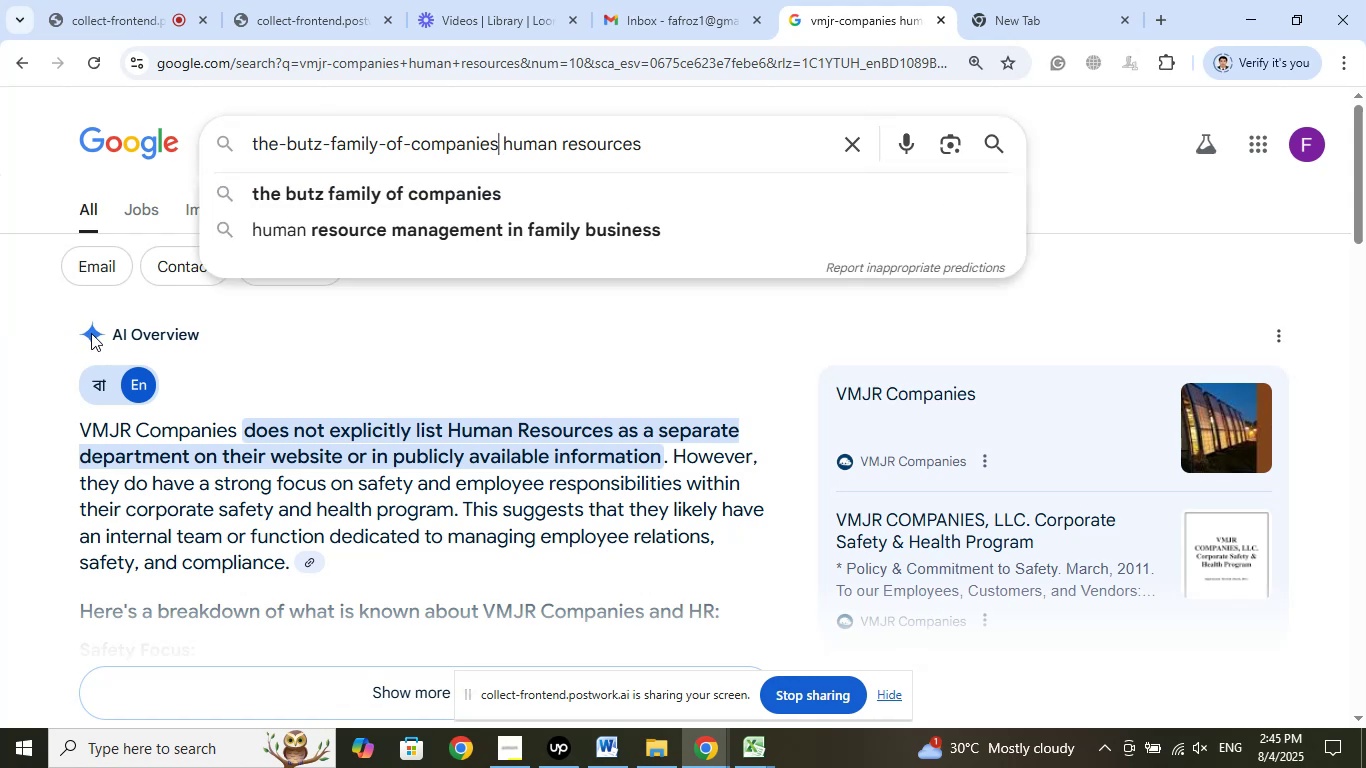 
key(Enter)
 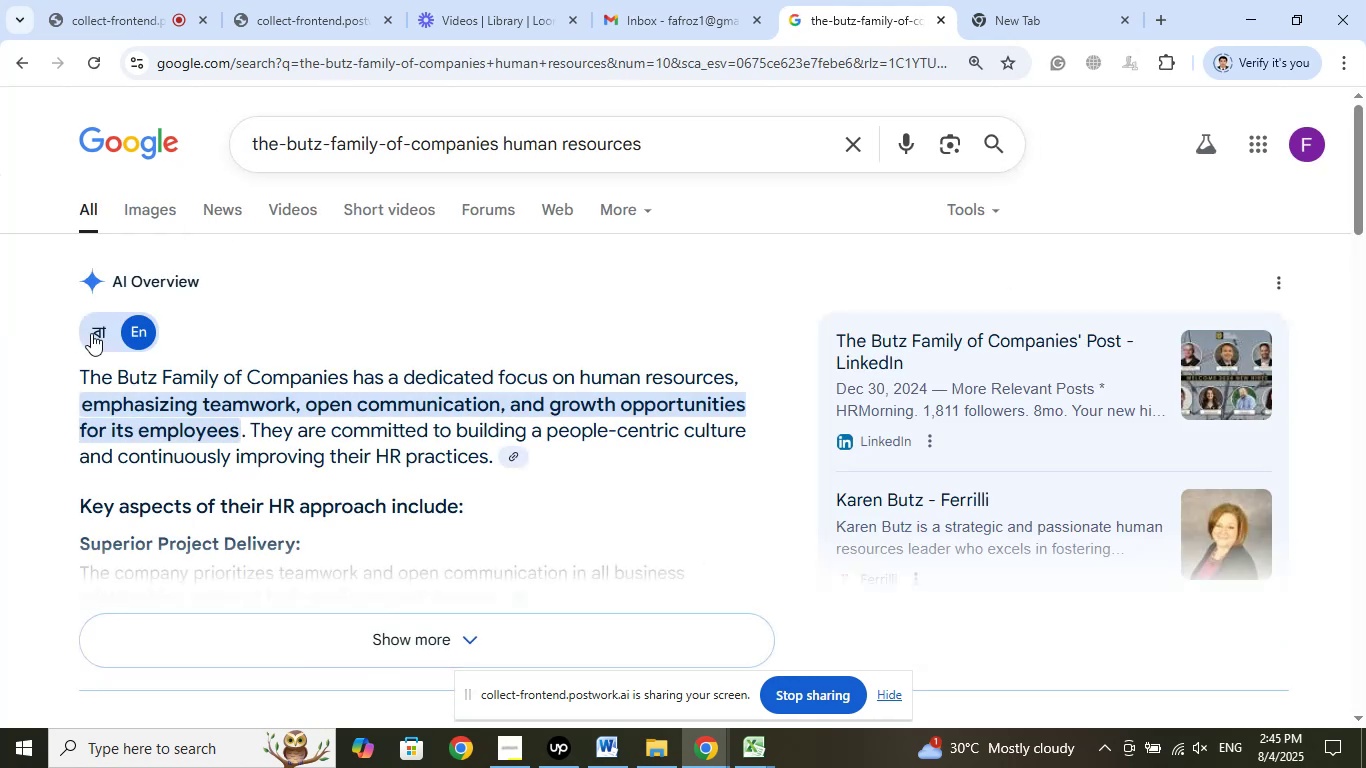 
scroll: coordinate [848, 324], scroll_direction: down, amount: 11.0
 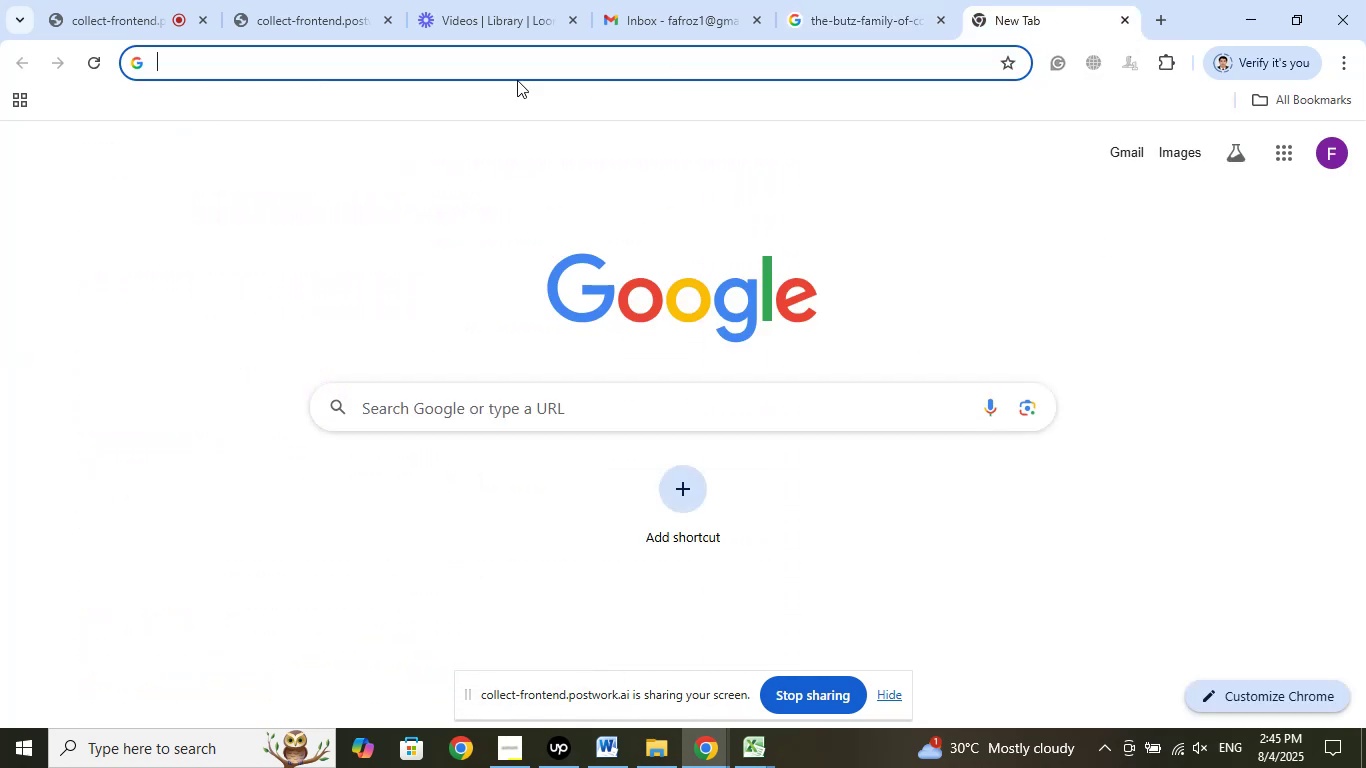 
right_click([387, 59])
 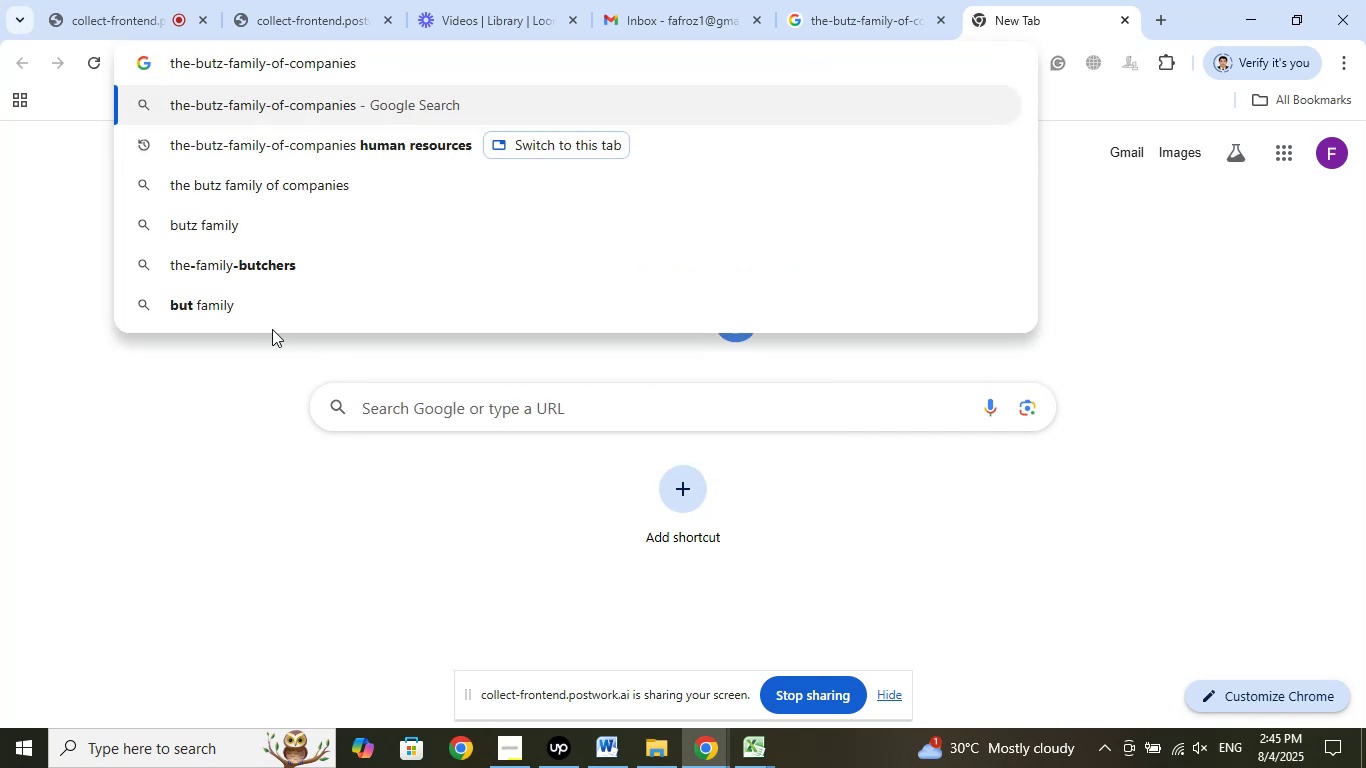 
type( people)
 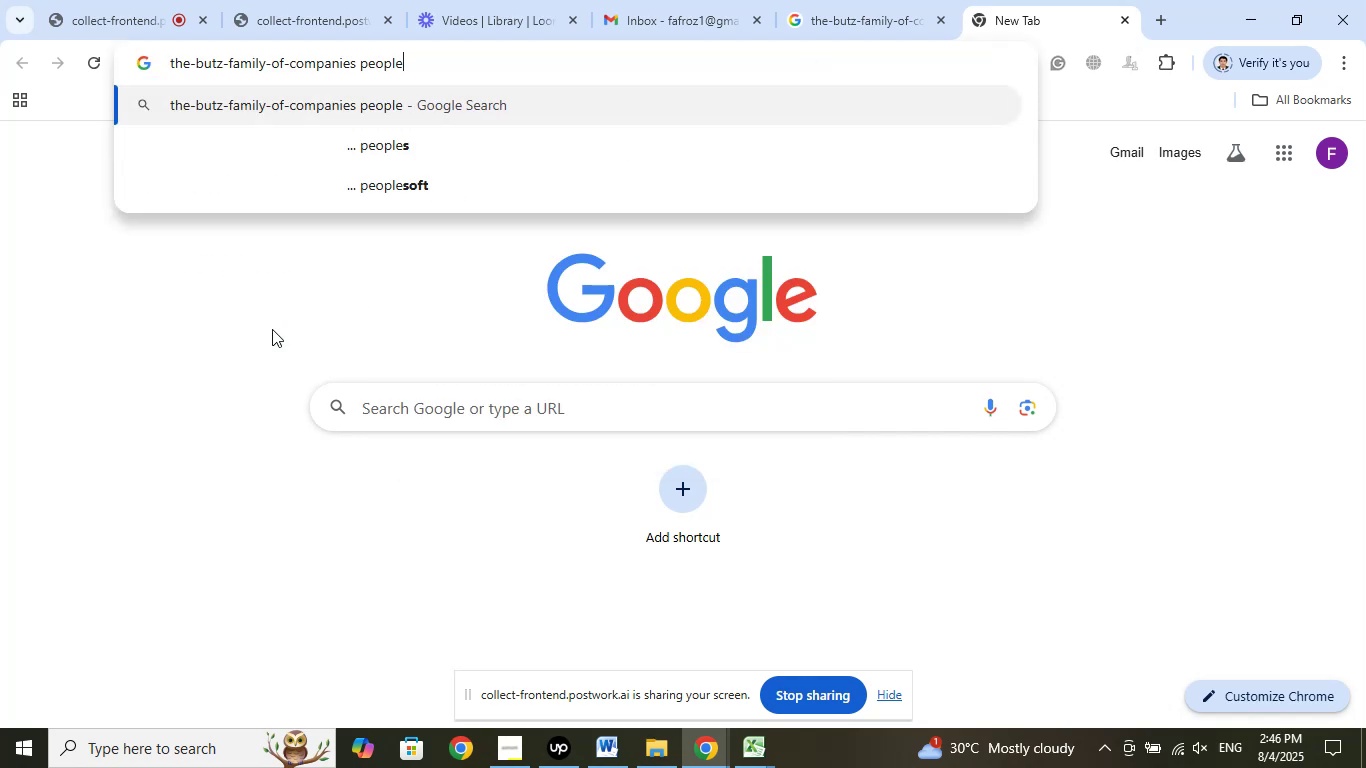 
key(Enter)
 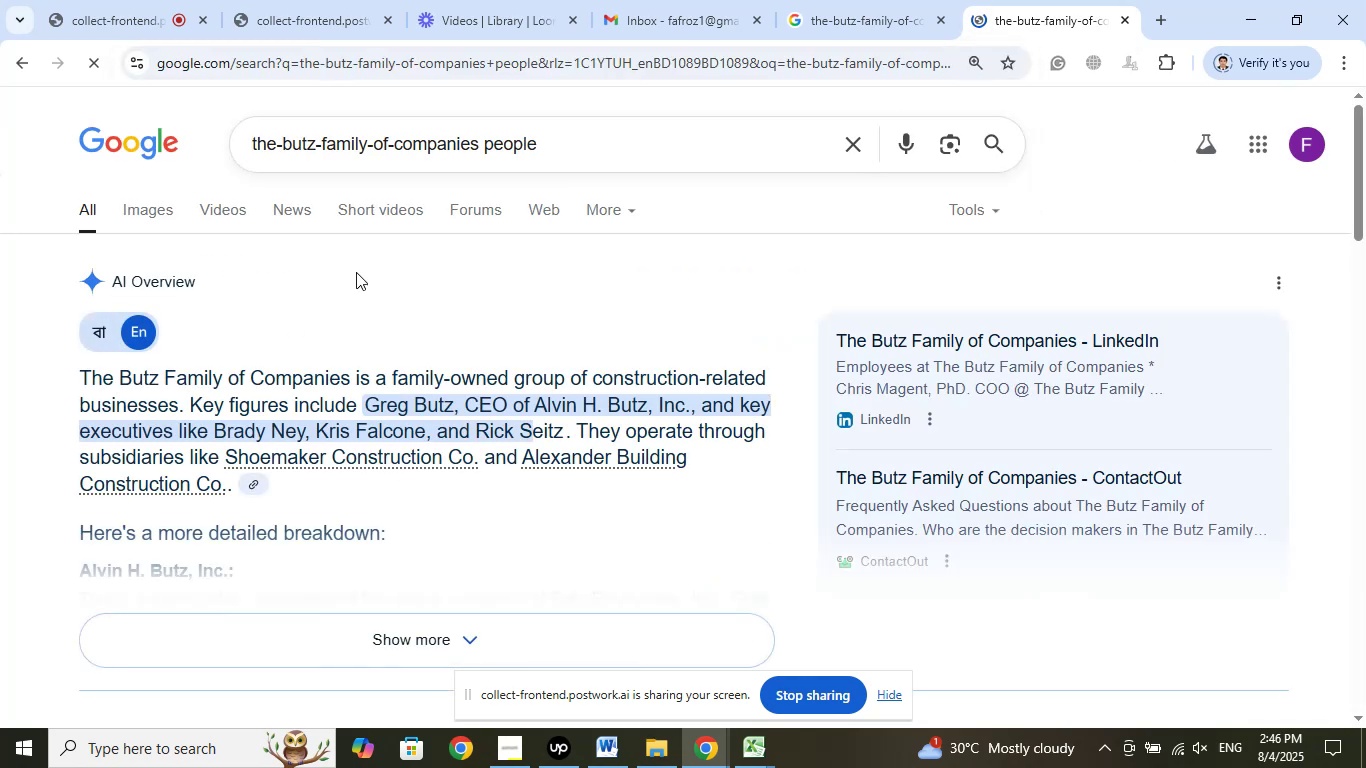 
scroll: coordinate [58, 294], scroll_direction: down, amount: 2.0
 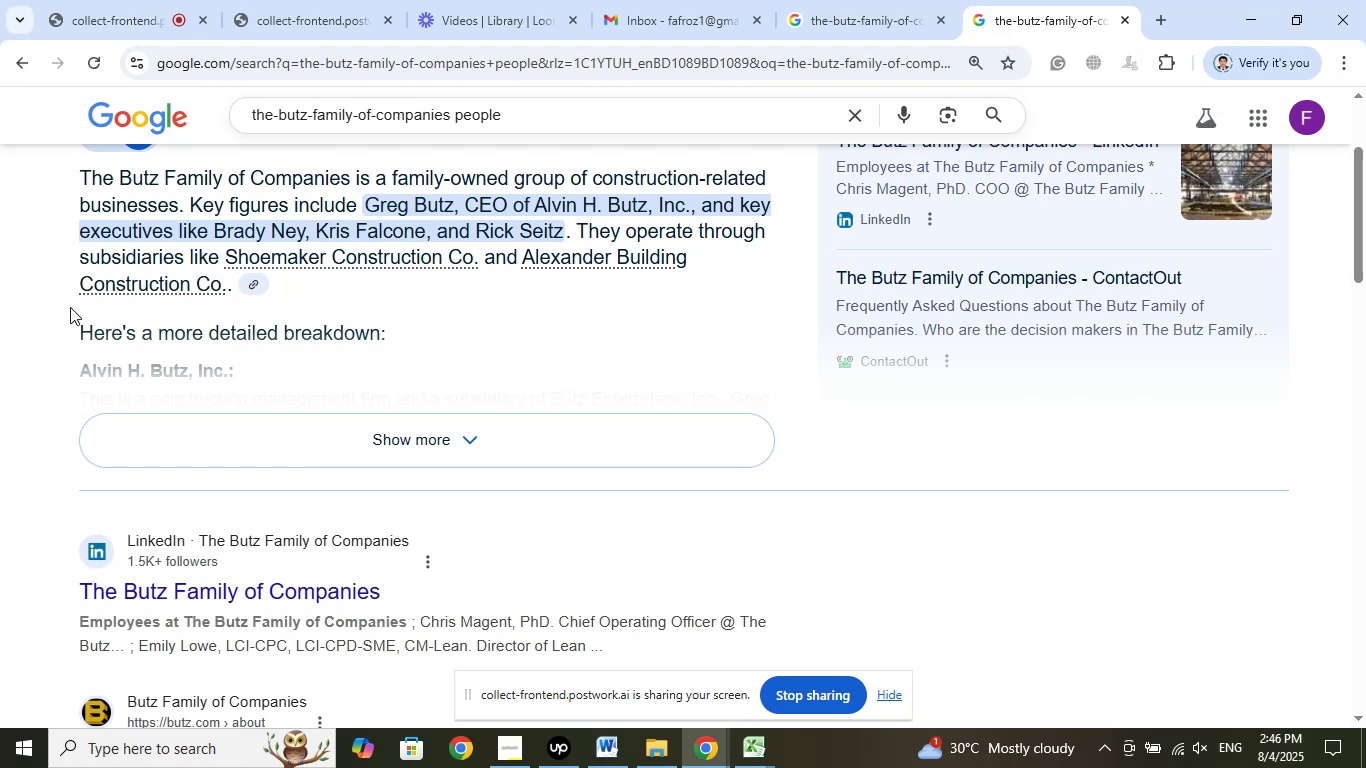 
wait(7.96)
 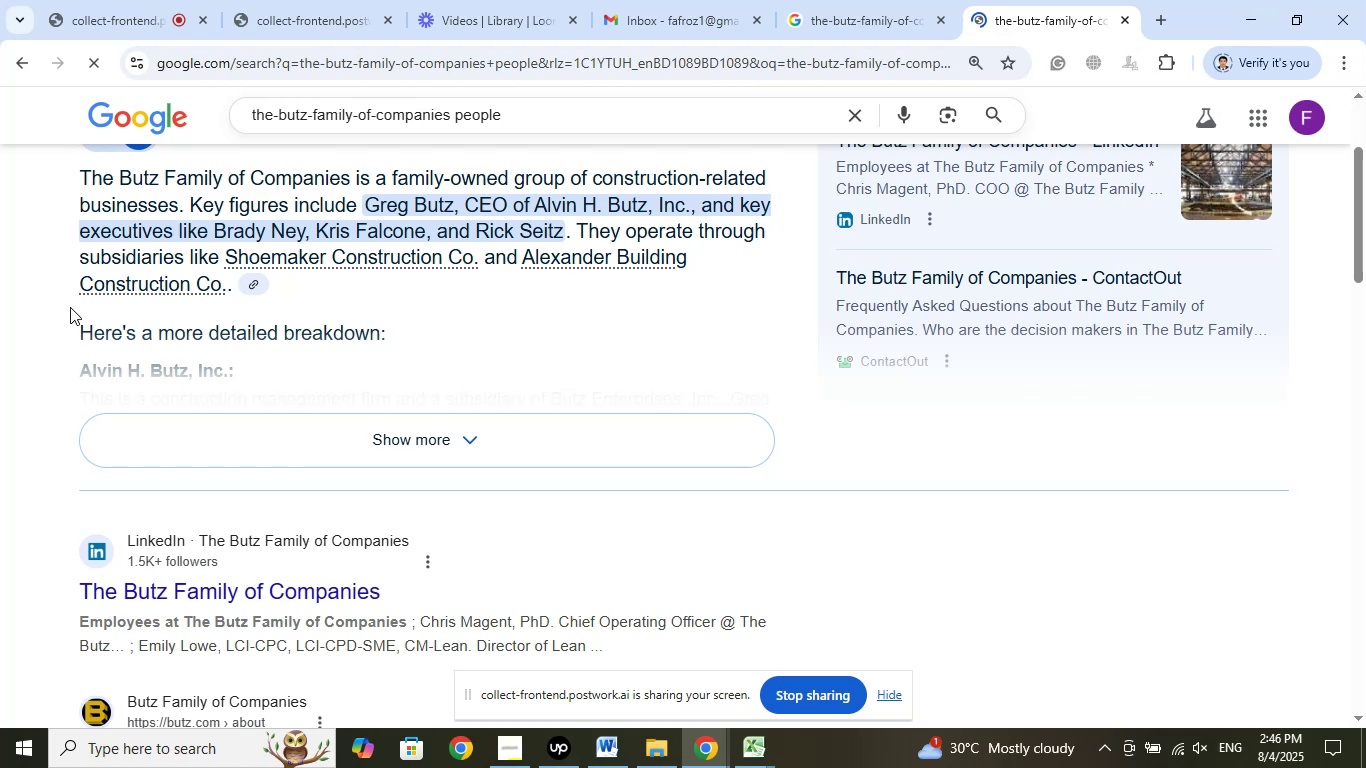 
scroll: coordinate [72, 302], scroll_direction: down, amount: 7.0
 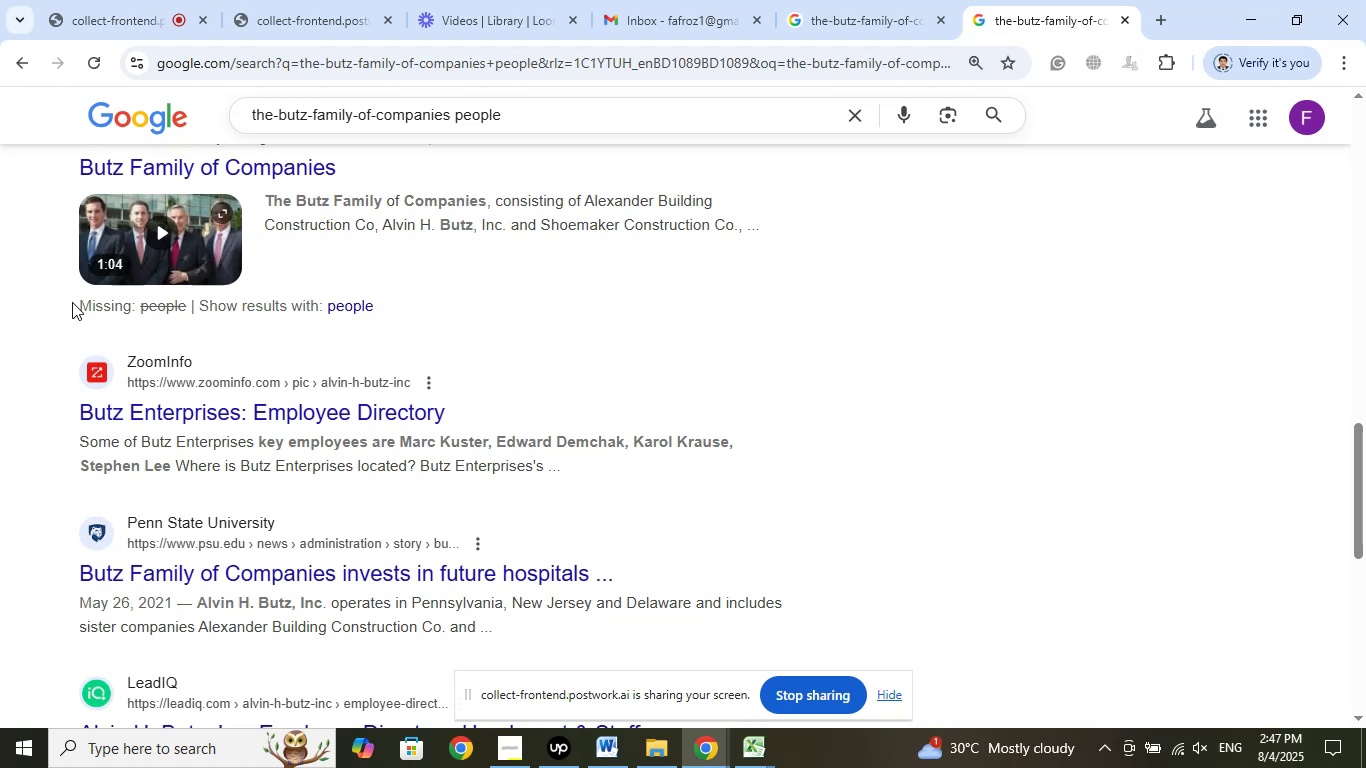 
wait(78.6)
 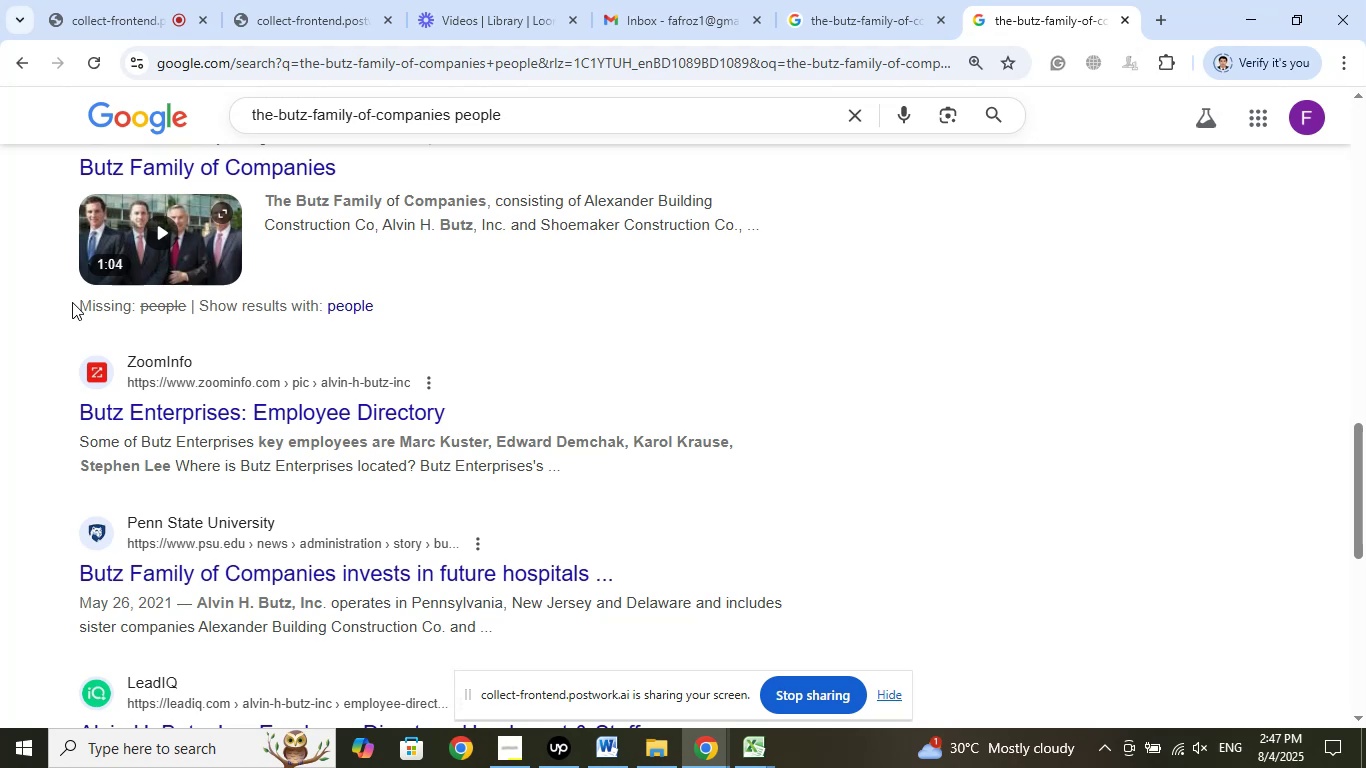 
scroll: coordinate [887, 371], scroll_direction: down, amount: 7.0
 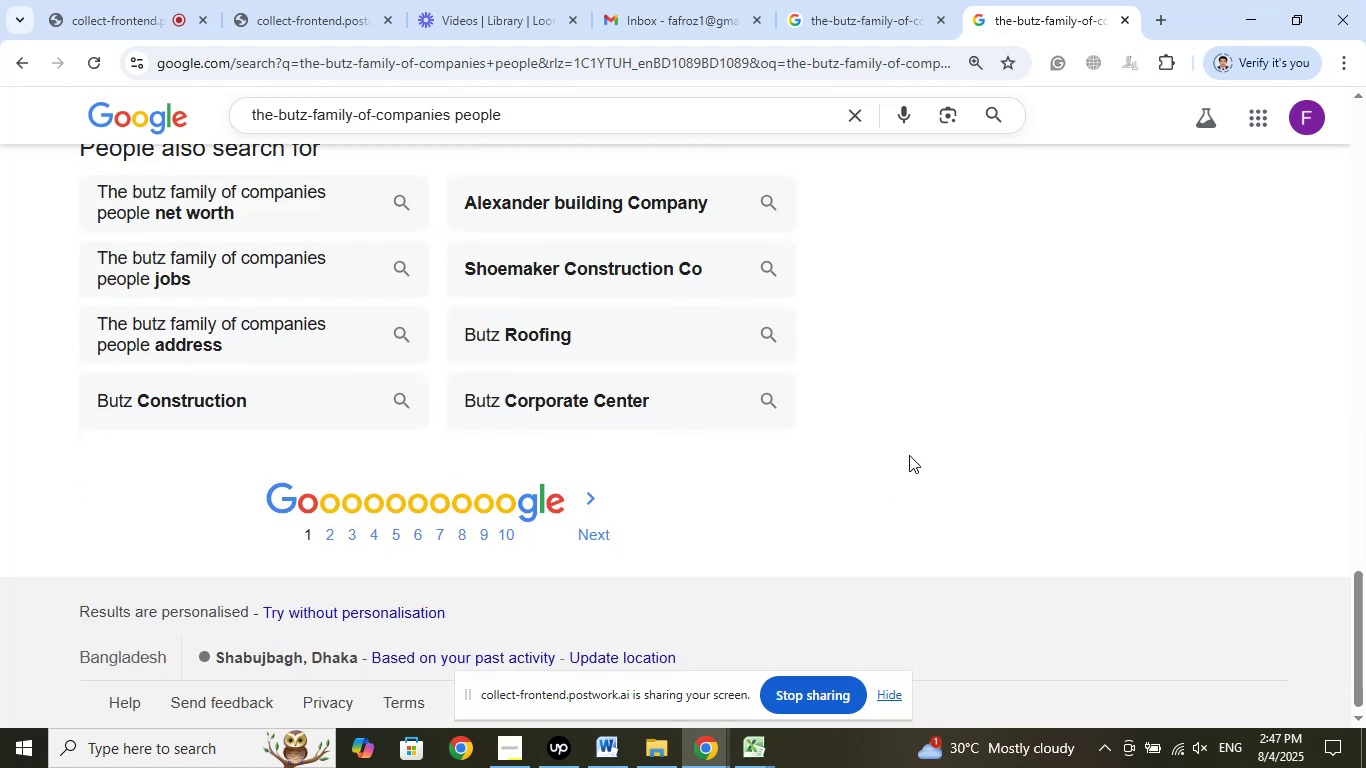 
left_click([758, 752])
 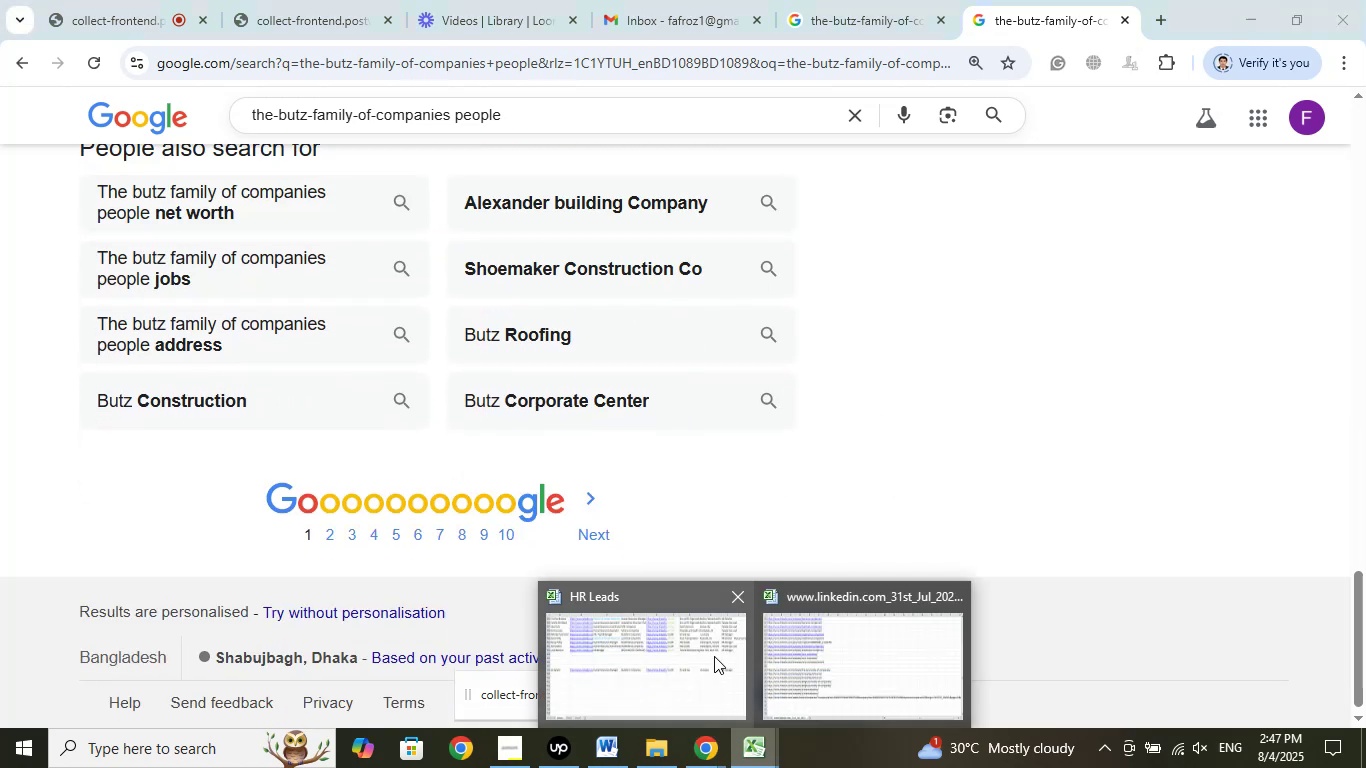 
left_click([714, 656])
 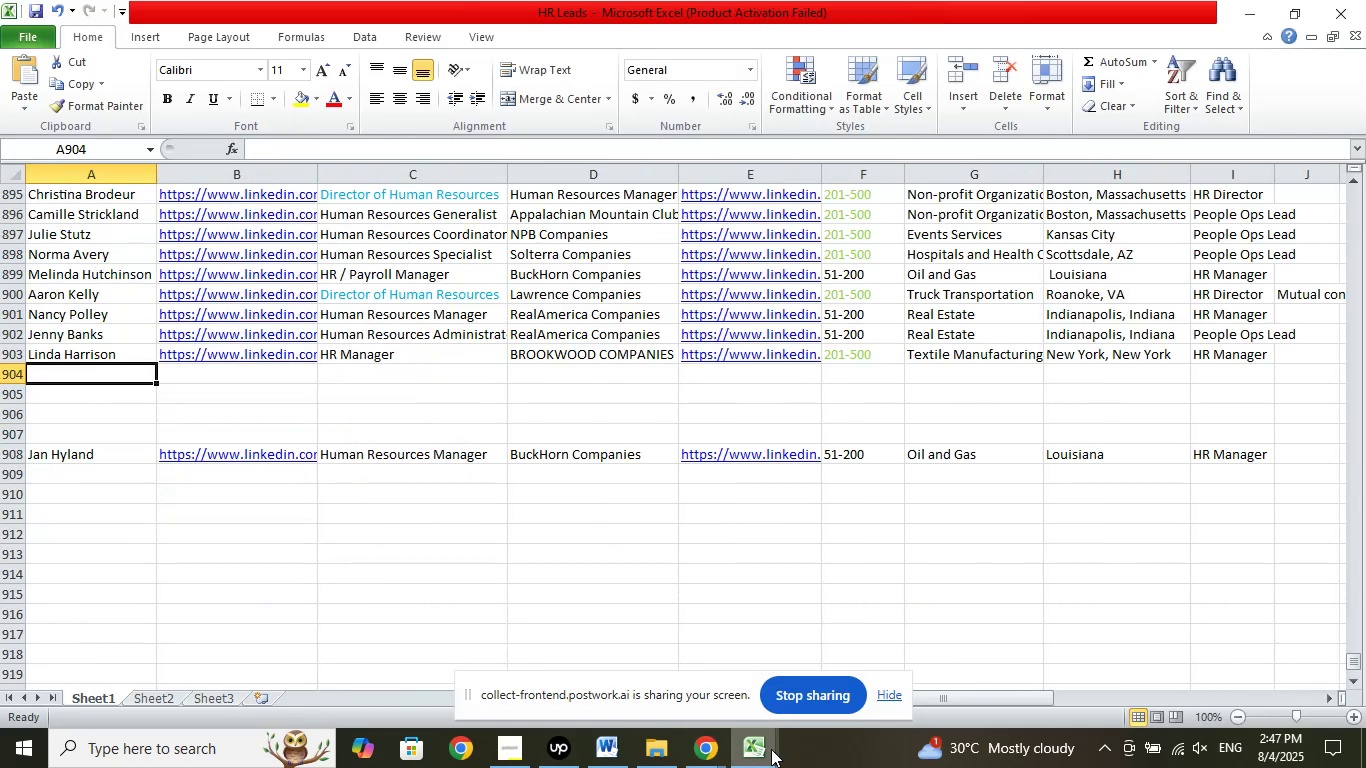 
left_click([753, 750])
 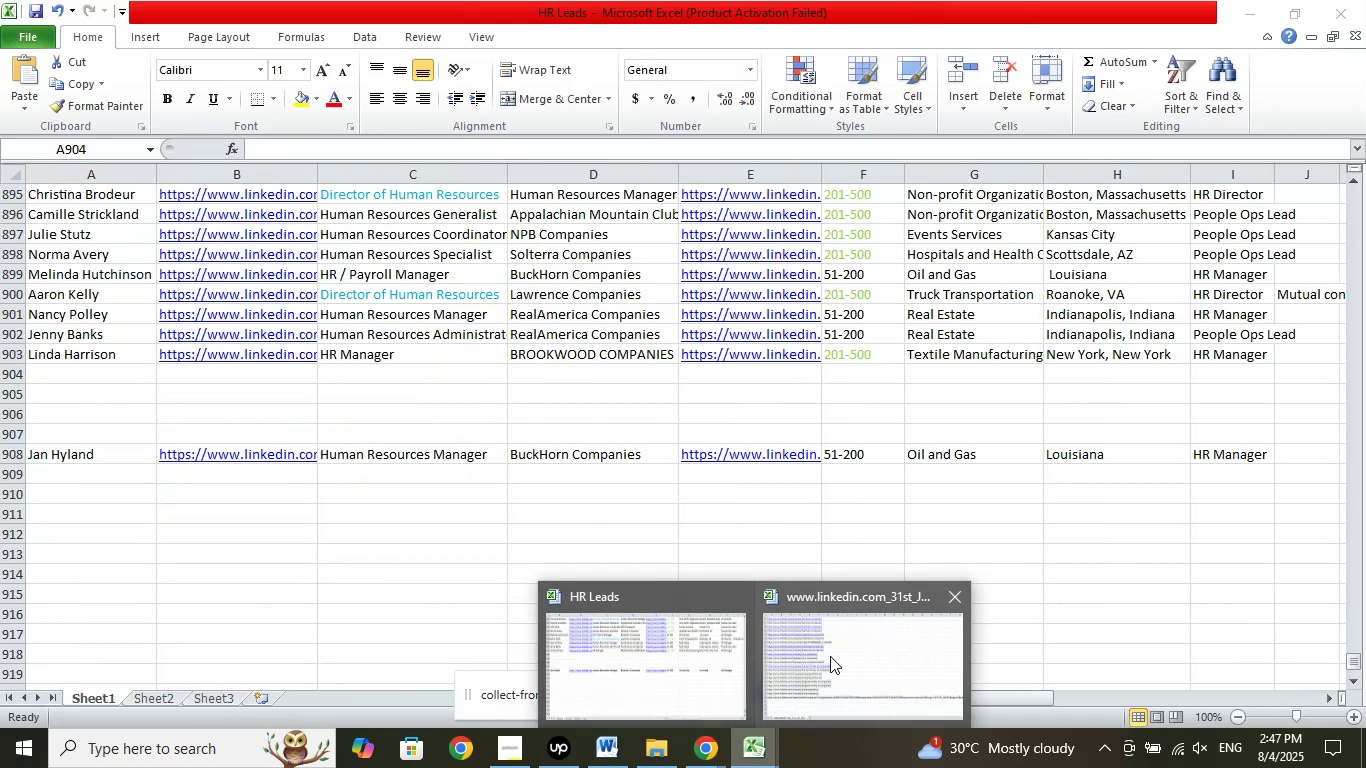 
left_click([830, 656])
 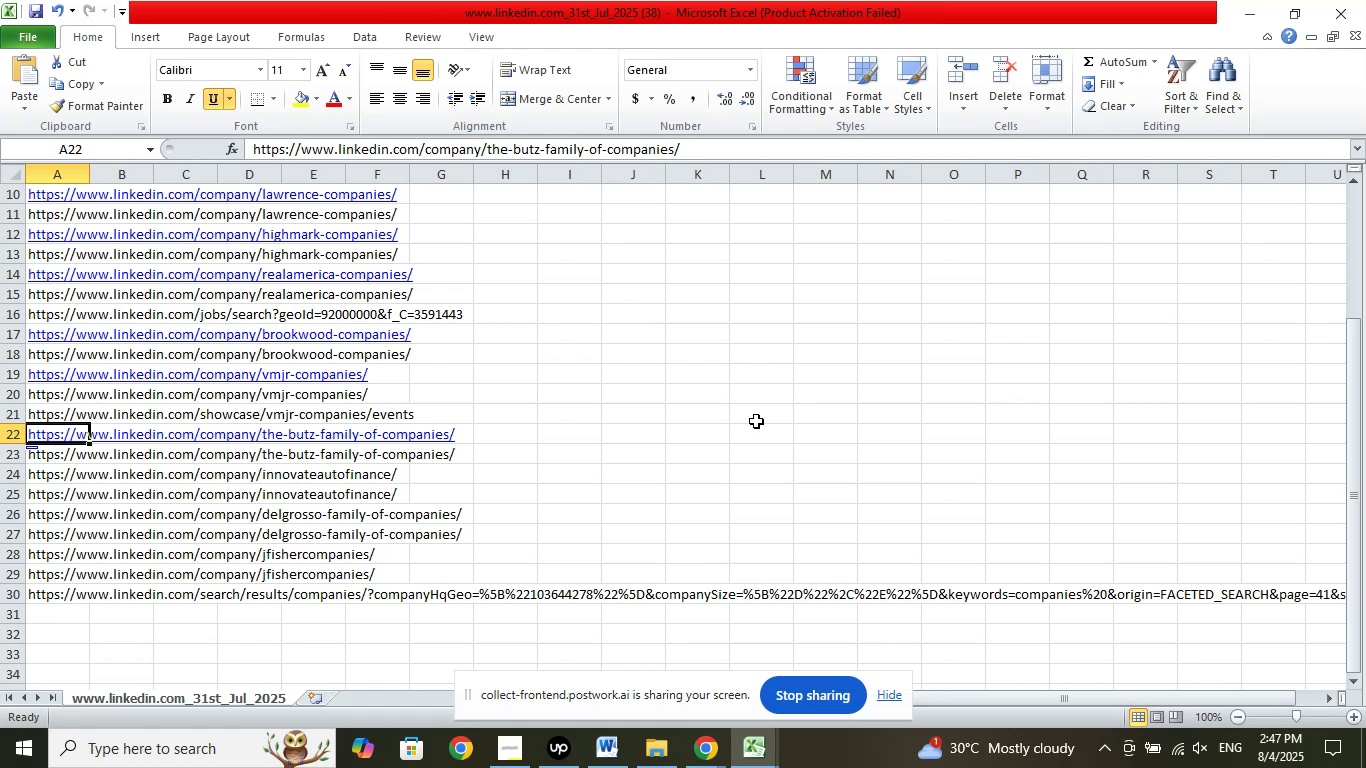 
key(ArrowDown)
 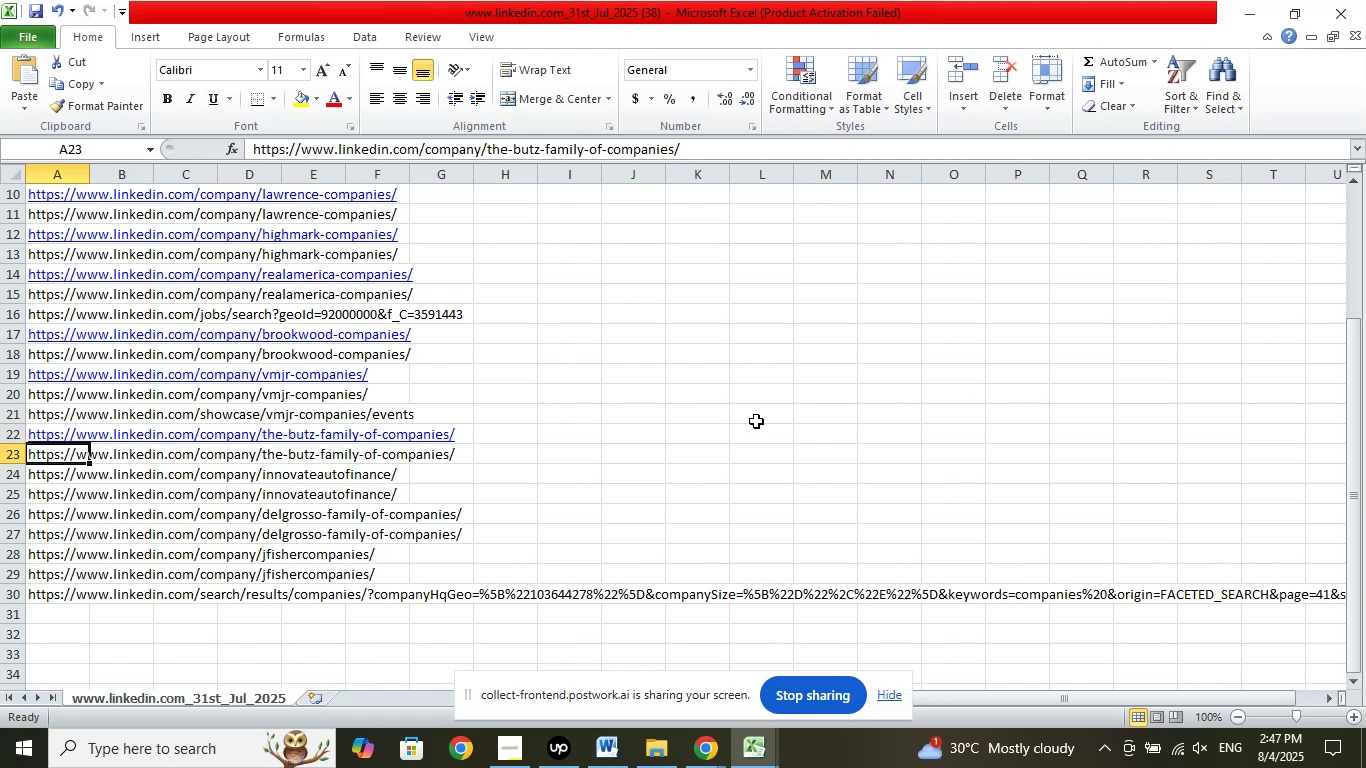 
key(ArrowDown)
 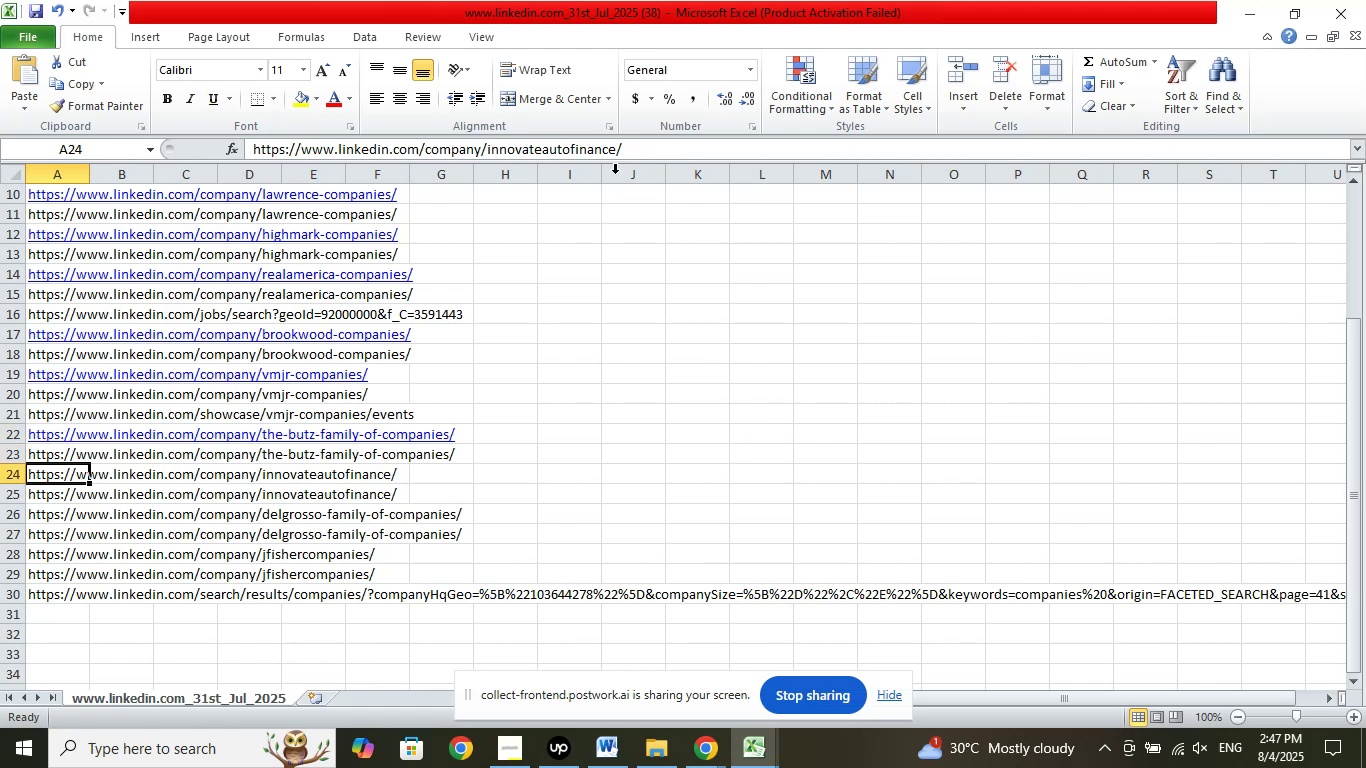 
left_click_drag(start_coordinate=[616, 150], to_coordinate=[488, 146])
 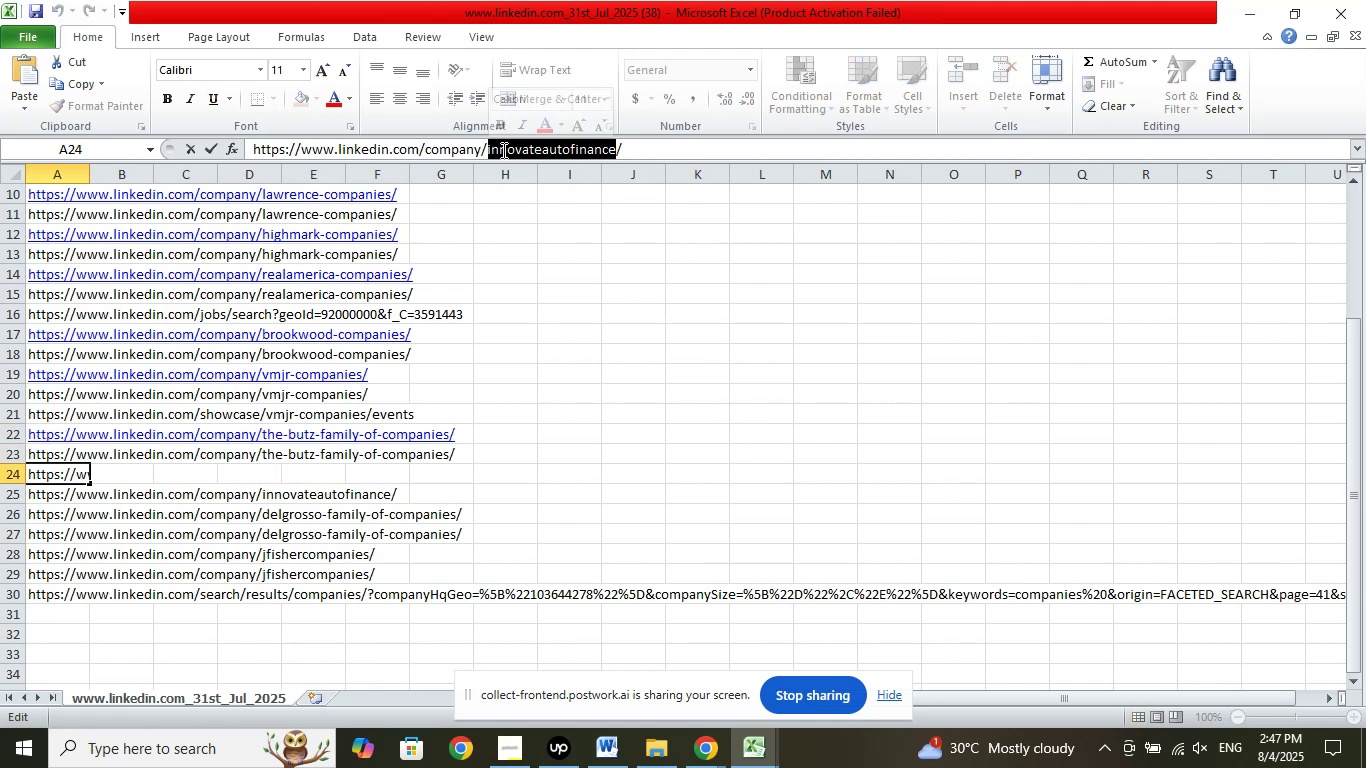 
right_click([502, 150])
 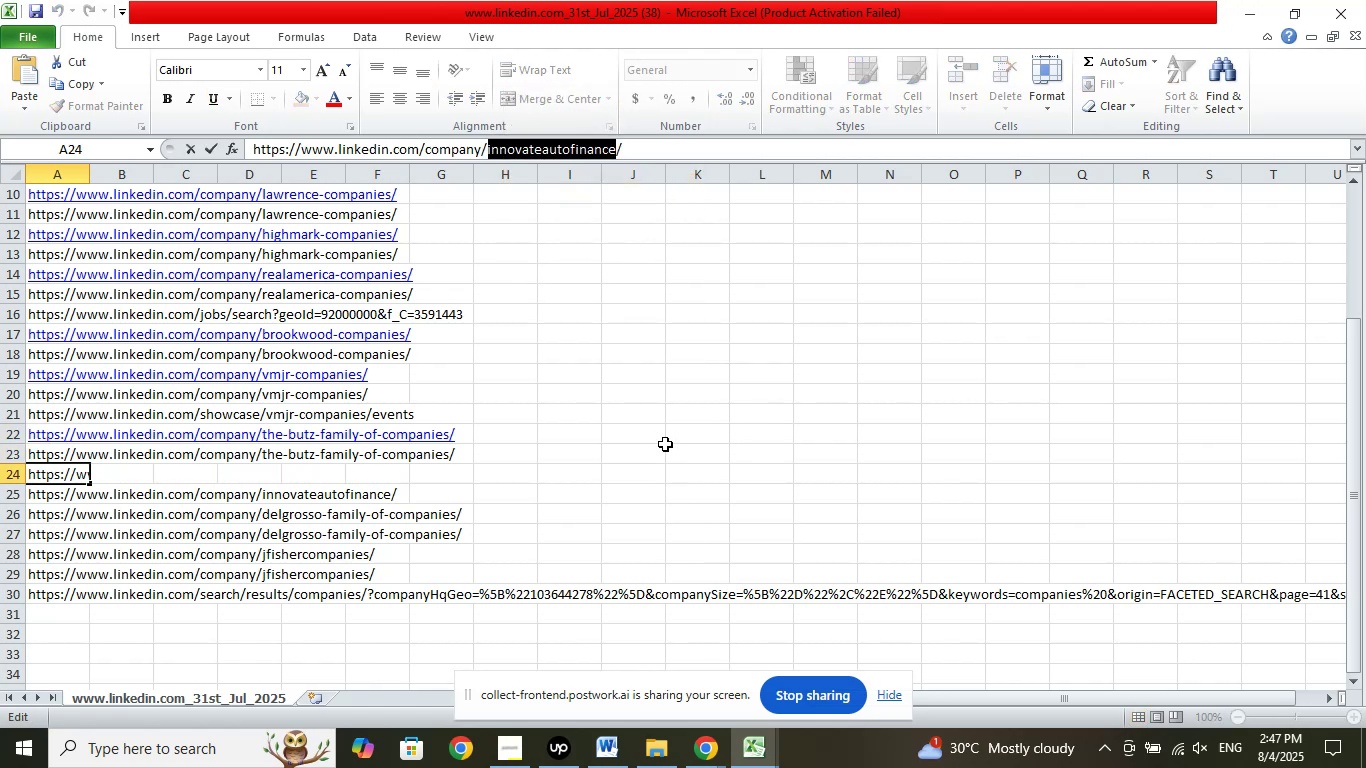 
left_click([700, 761])
 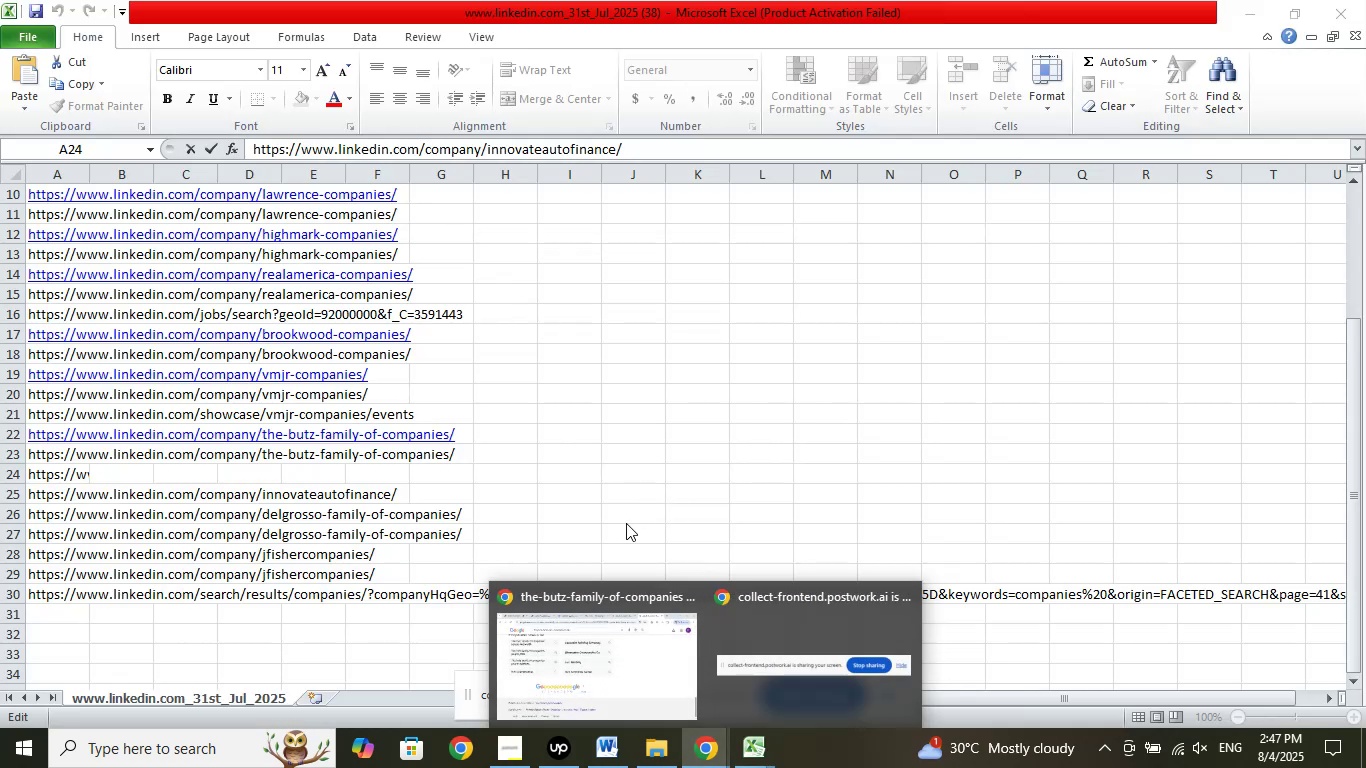 
left_click([622, 622])
 